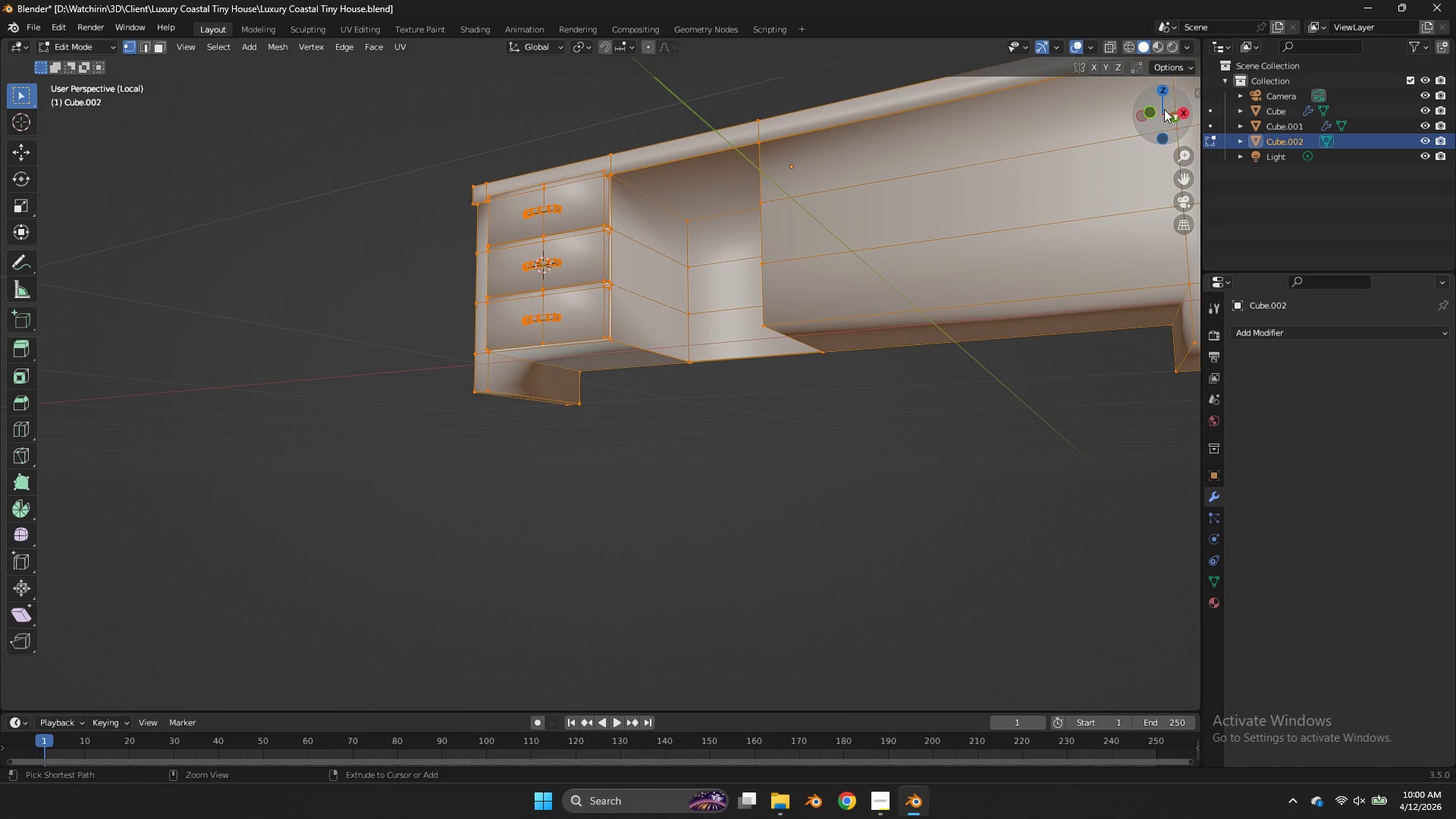 
key(Control+Z)
 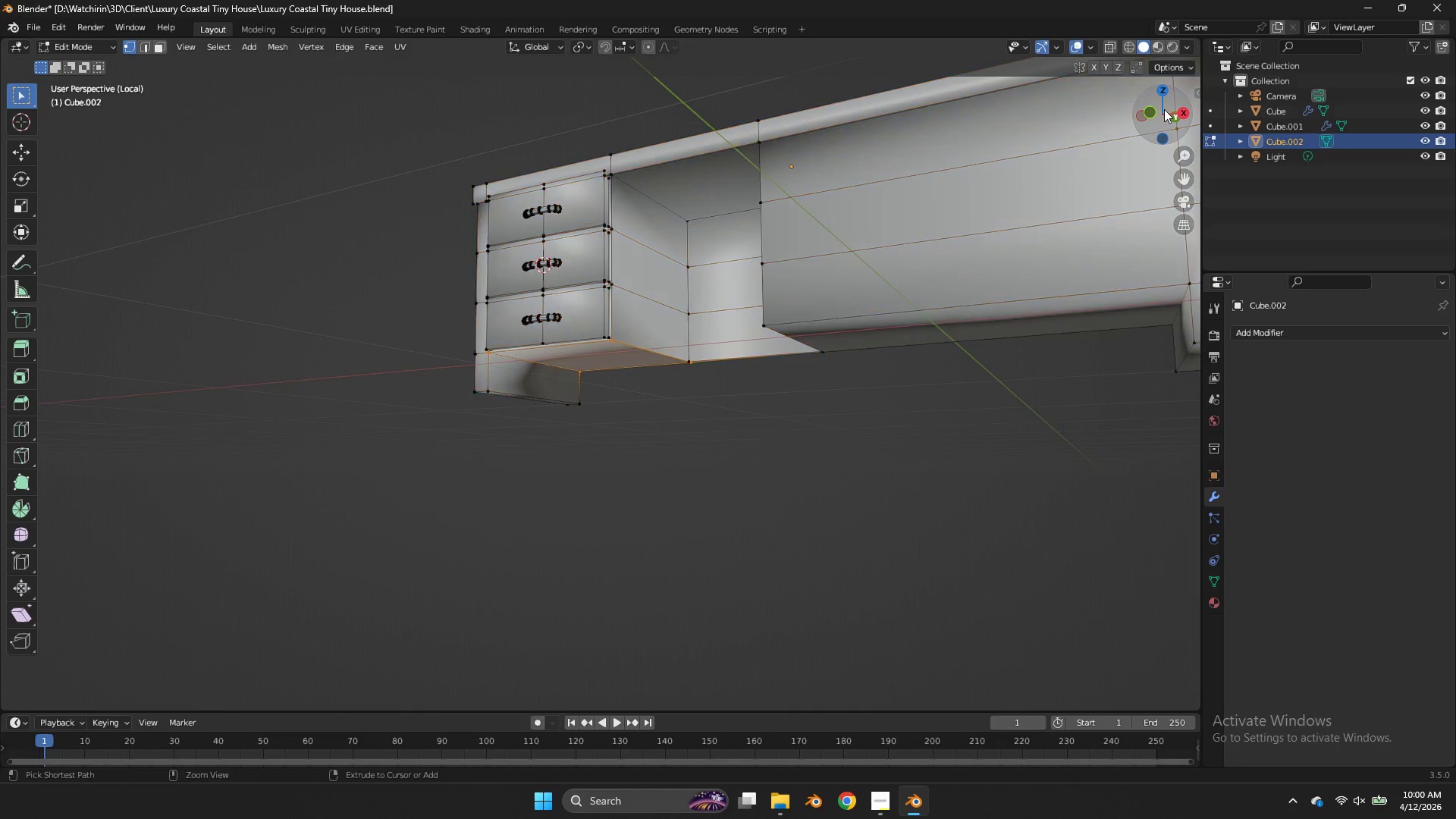 
key(Control+Z)
 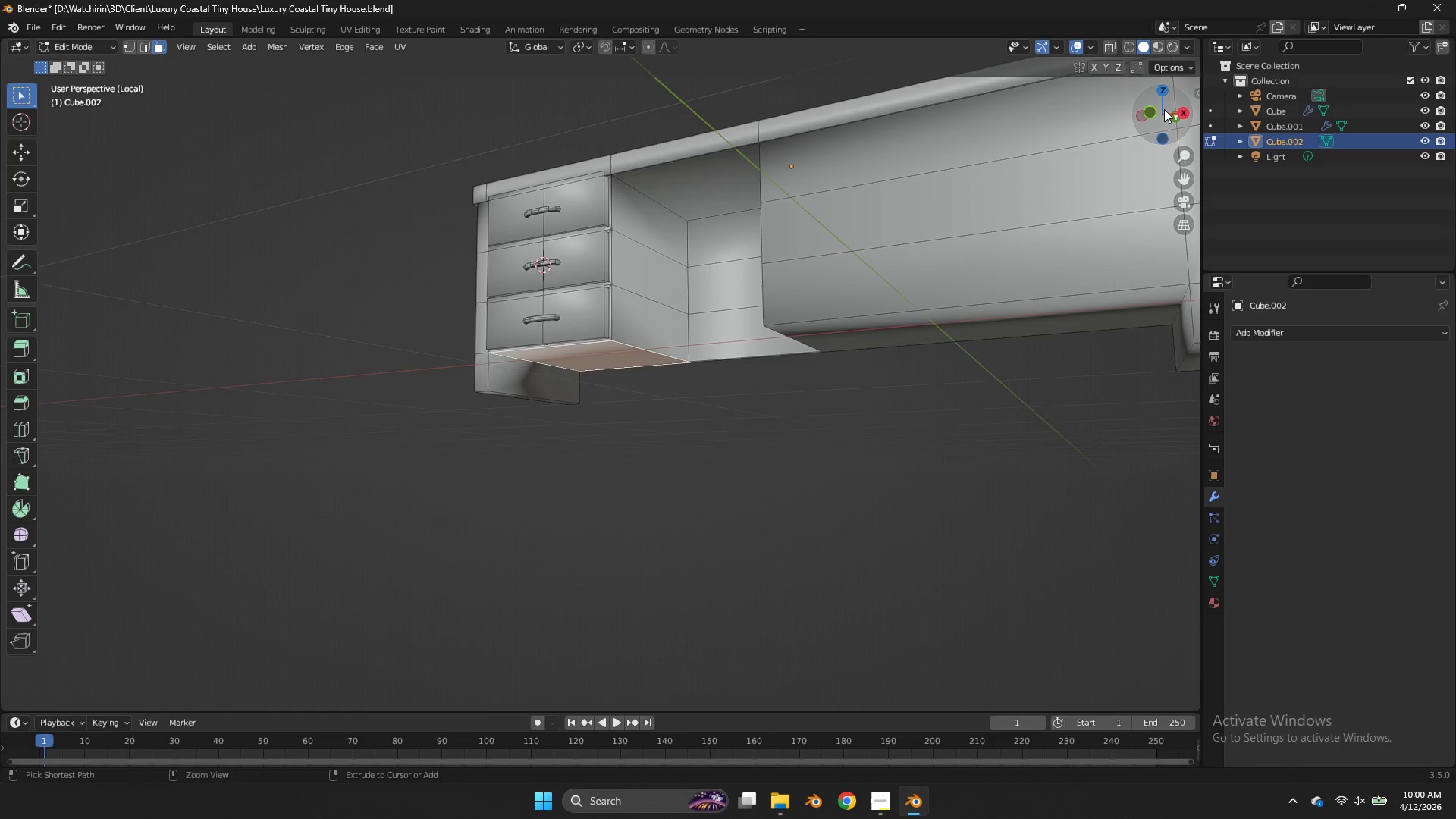 
key(Control+Z)
 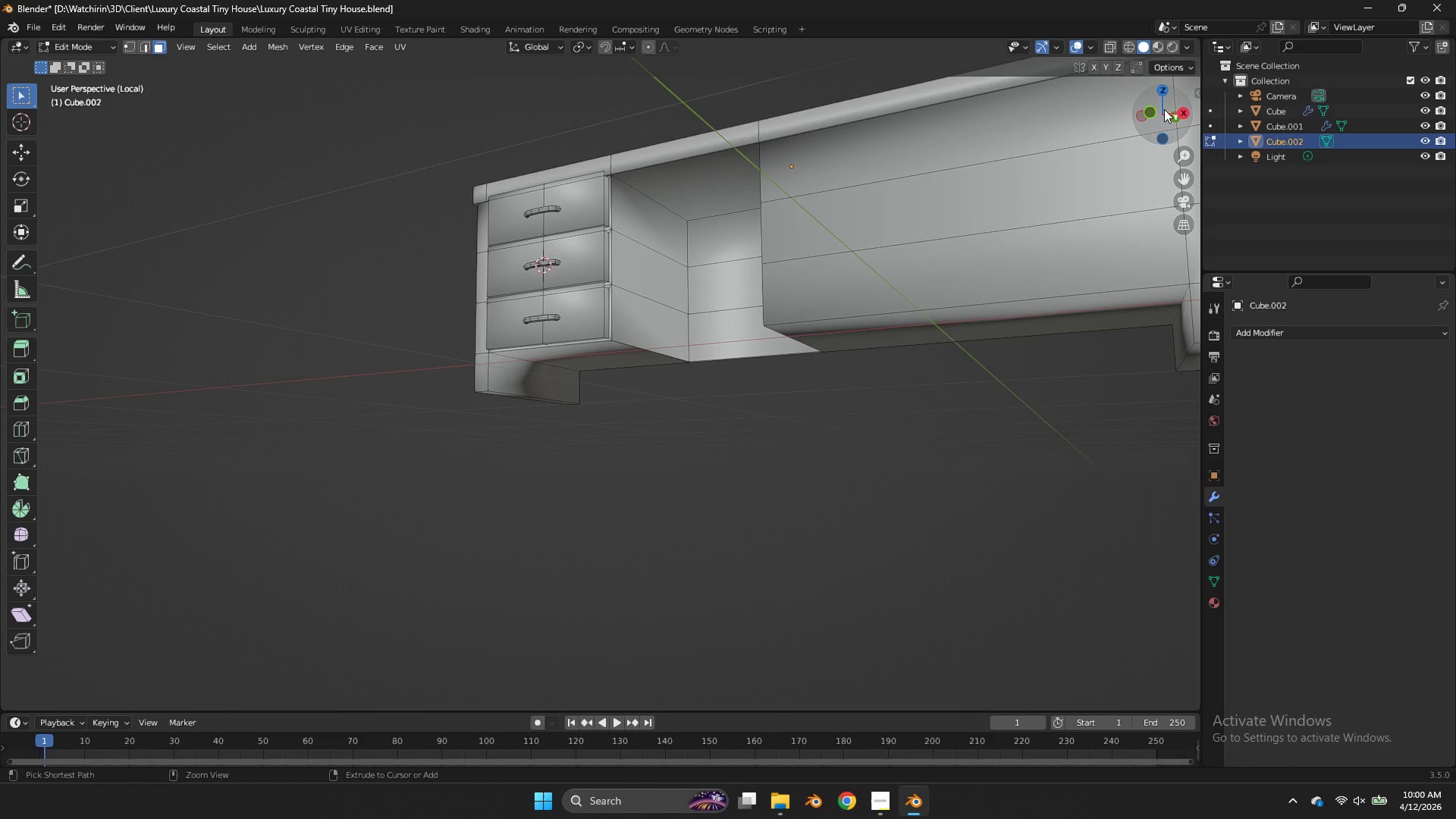 
key(Control+Z)
 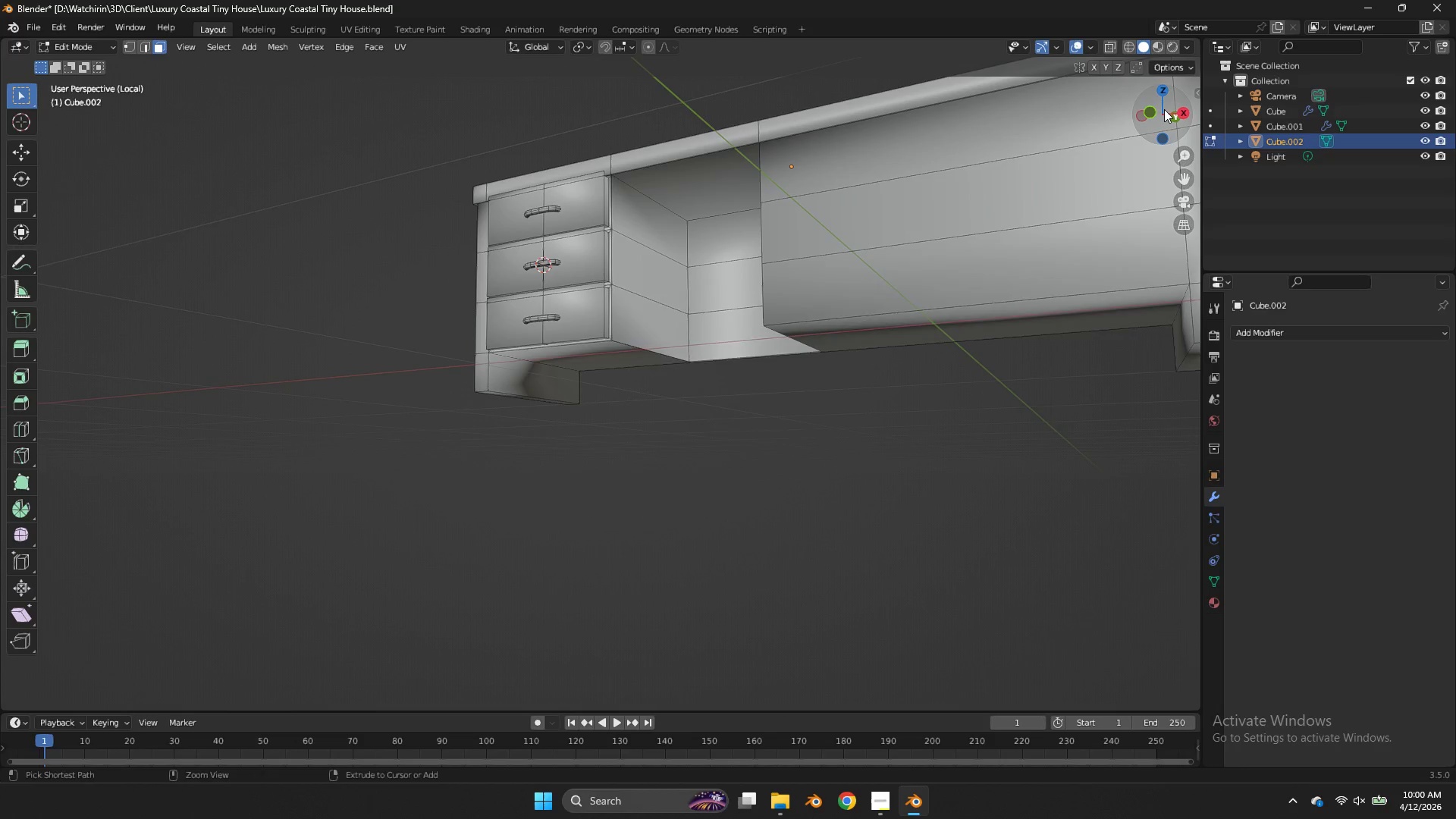 
key(Control+Z)
 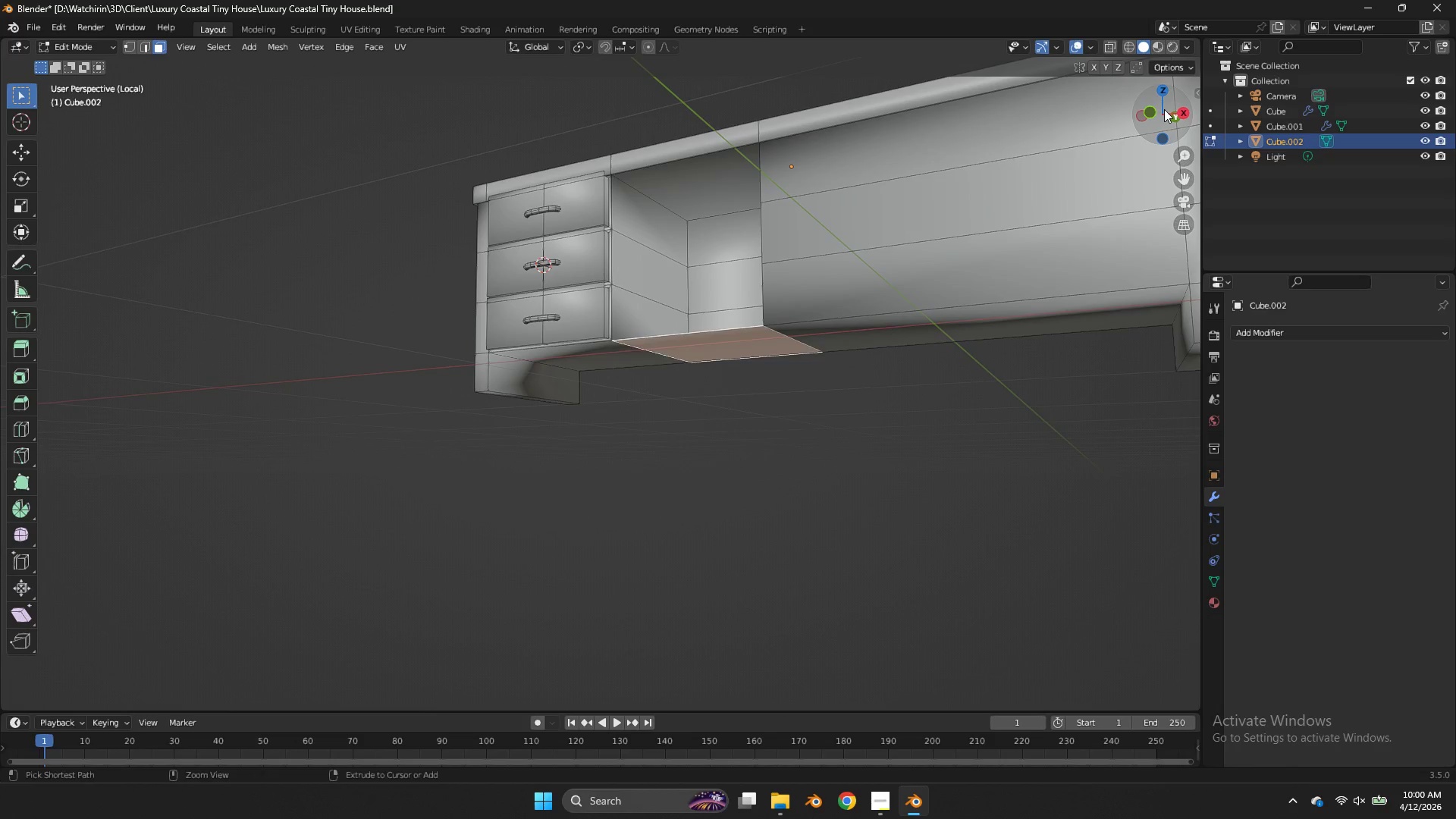 
key(Control+Z)
 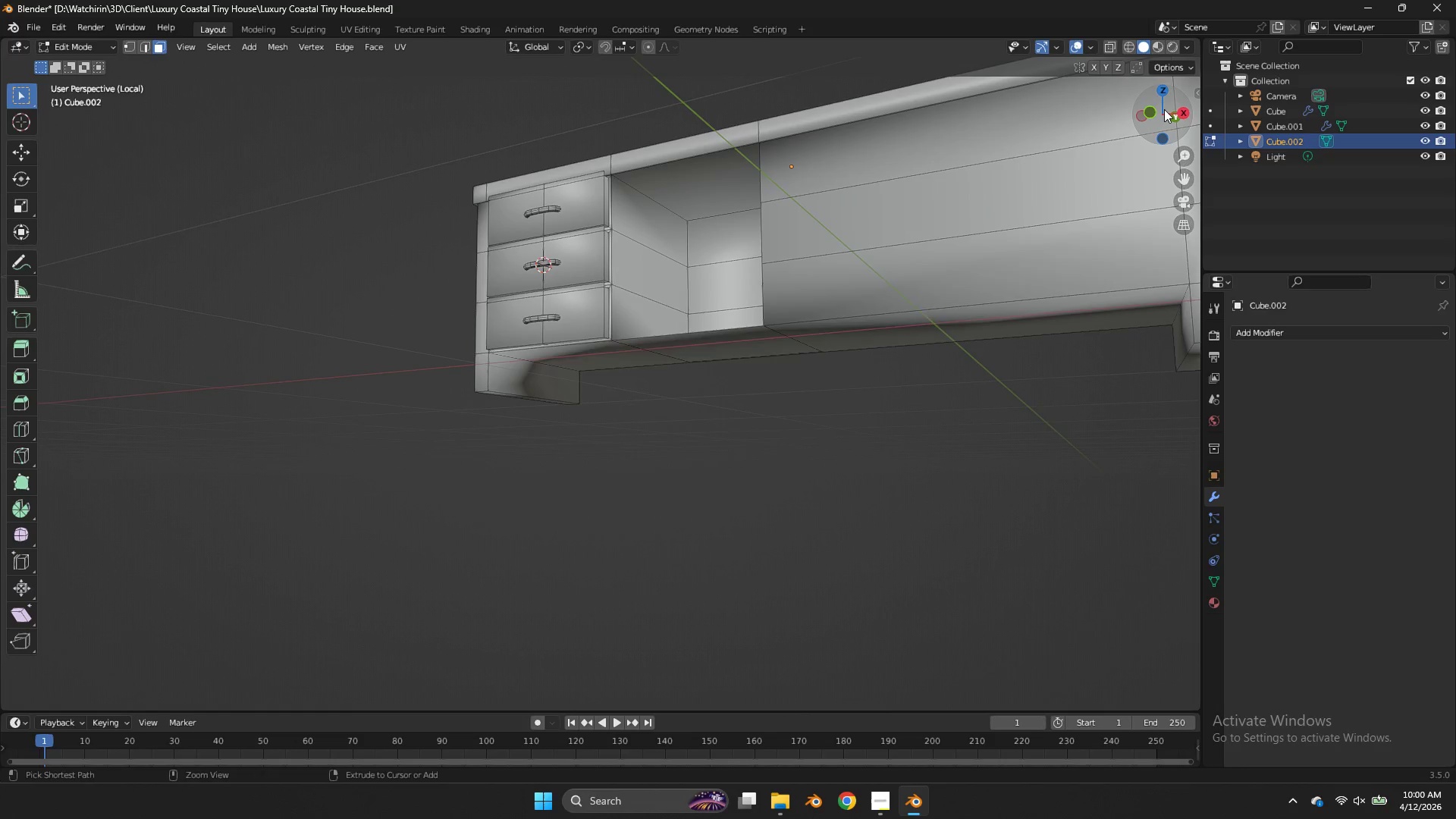 
key(Control+Z)
 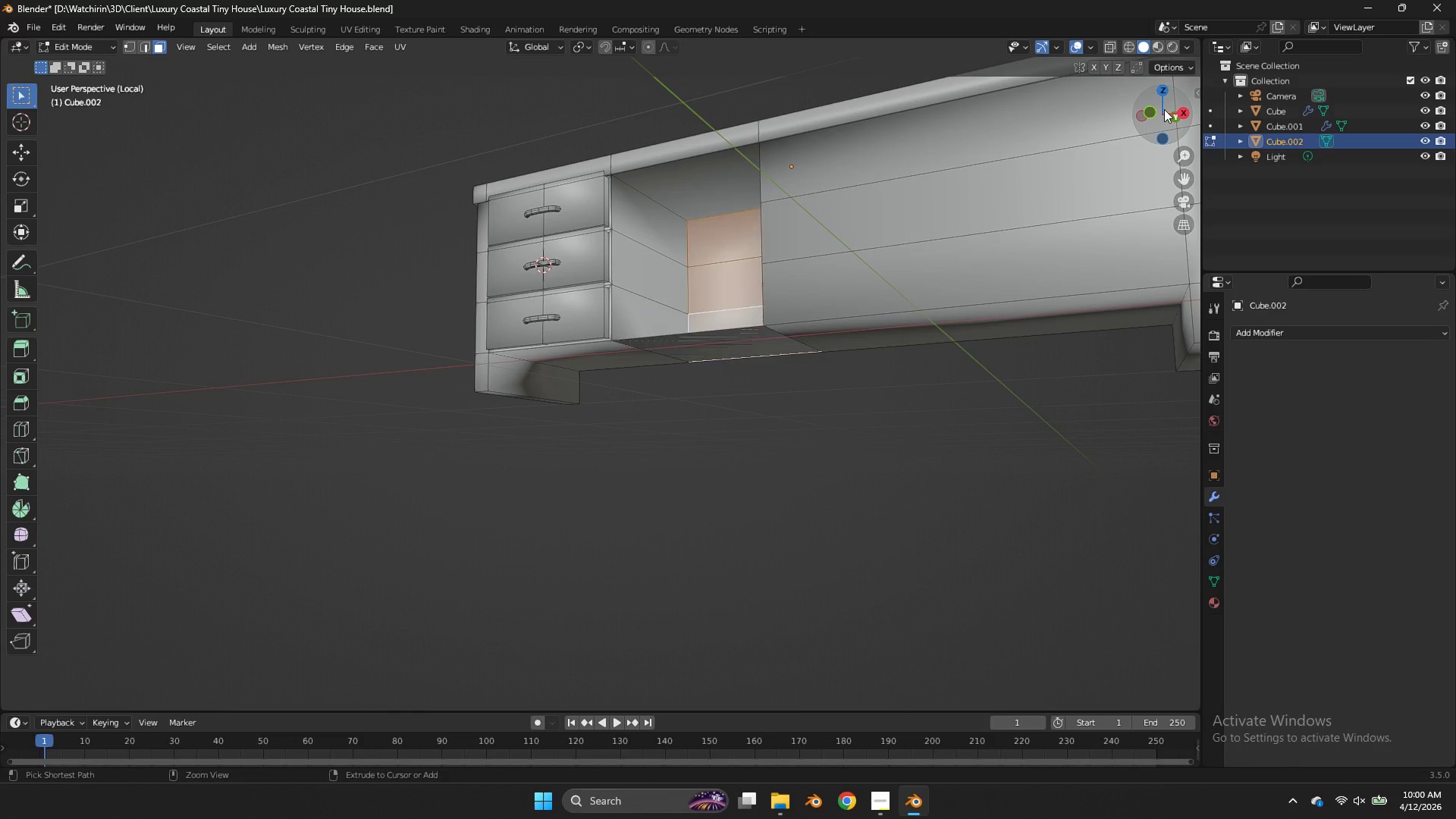 
key(Control+Z)
 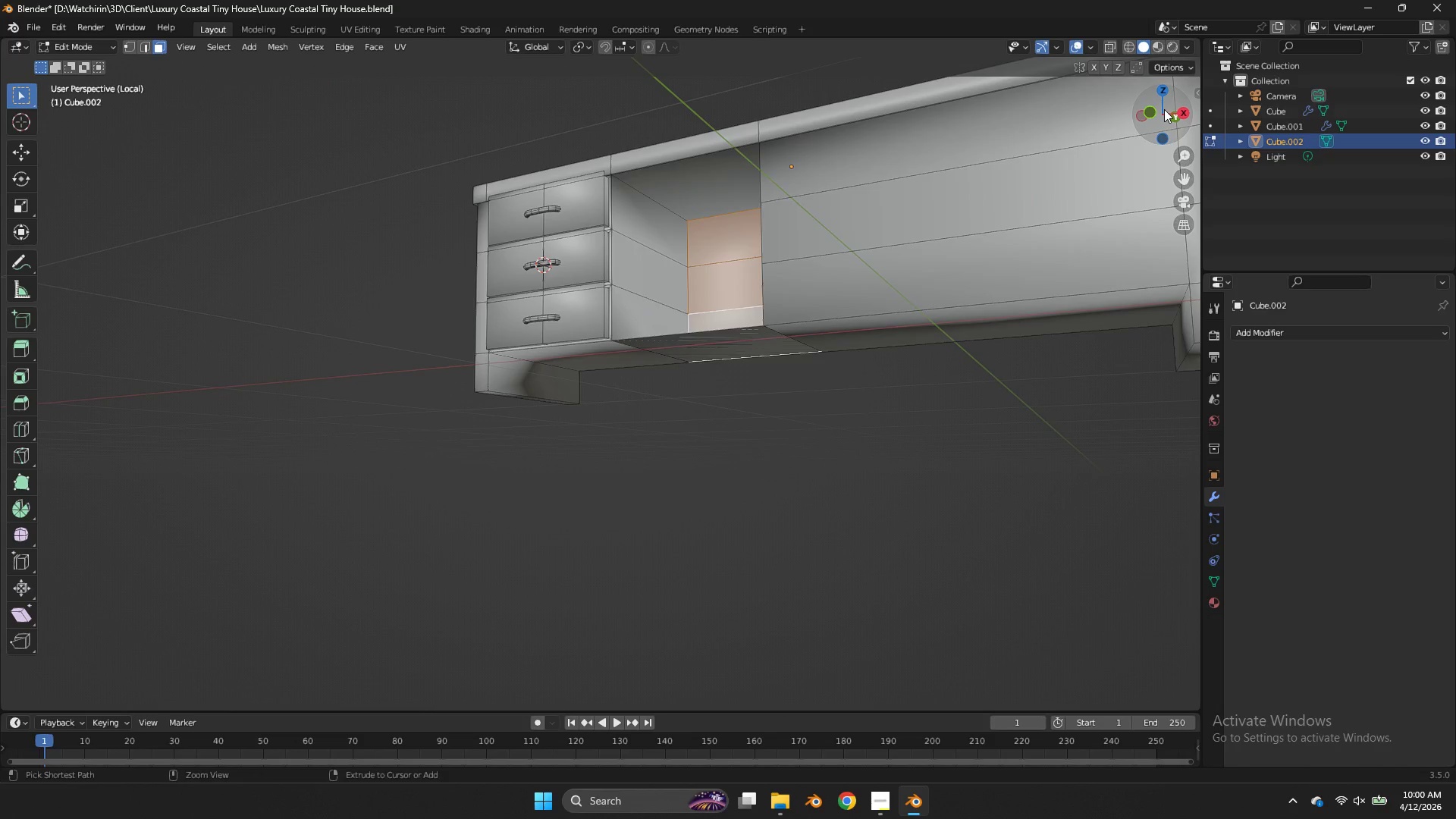 
key(Control+Z)
 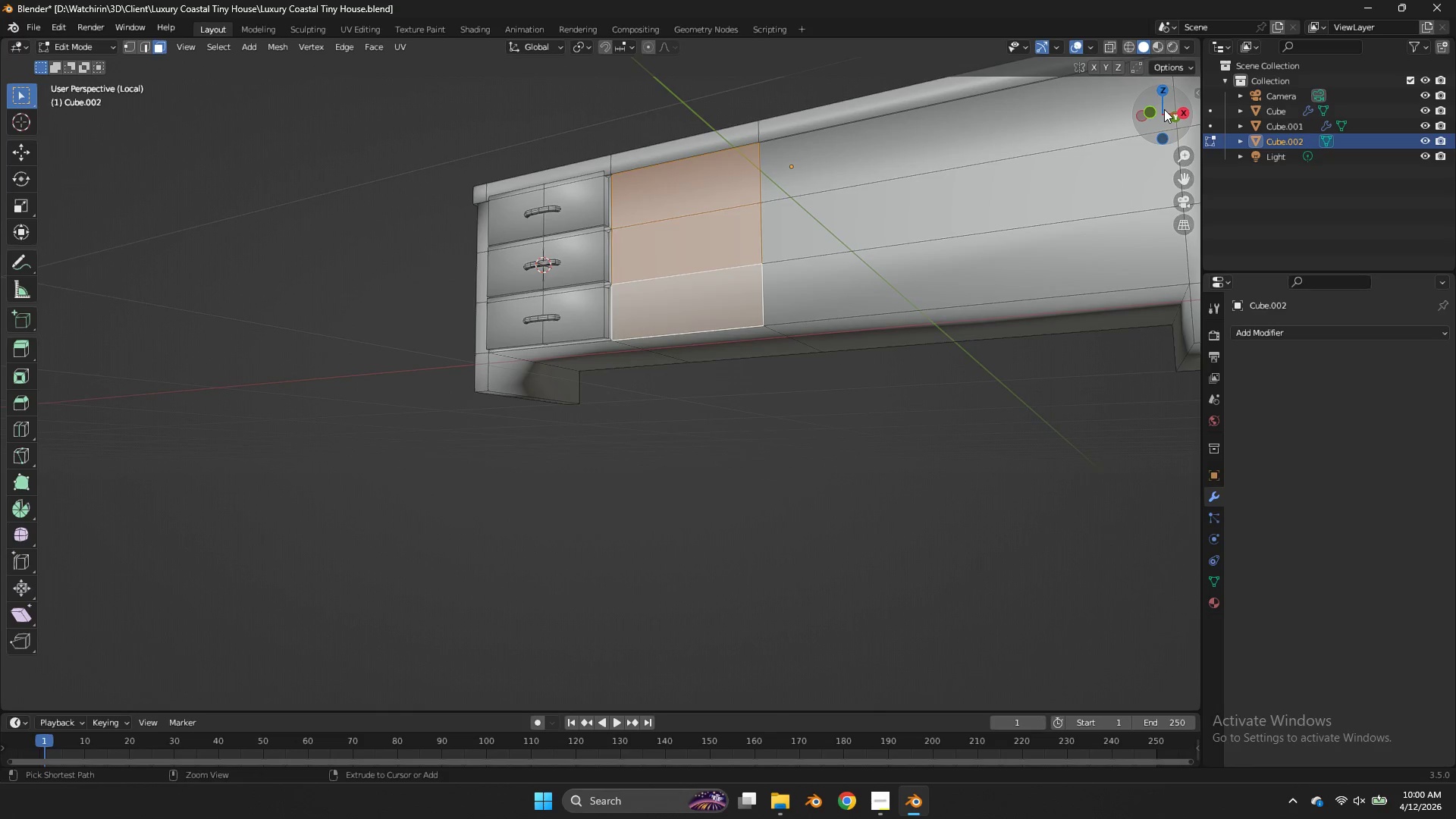 
key(Control+Z)
 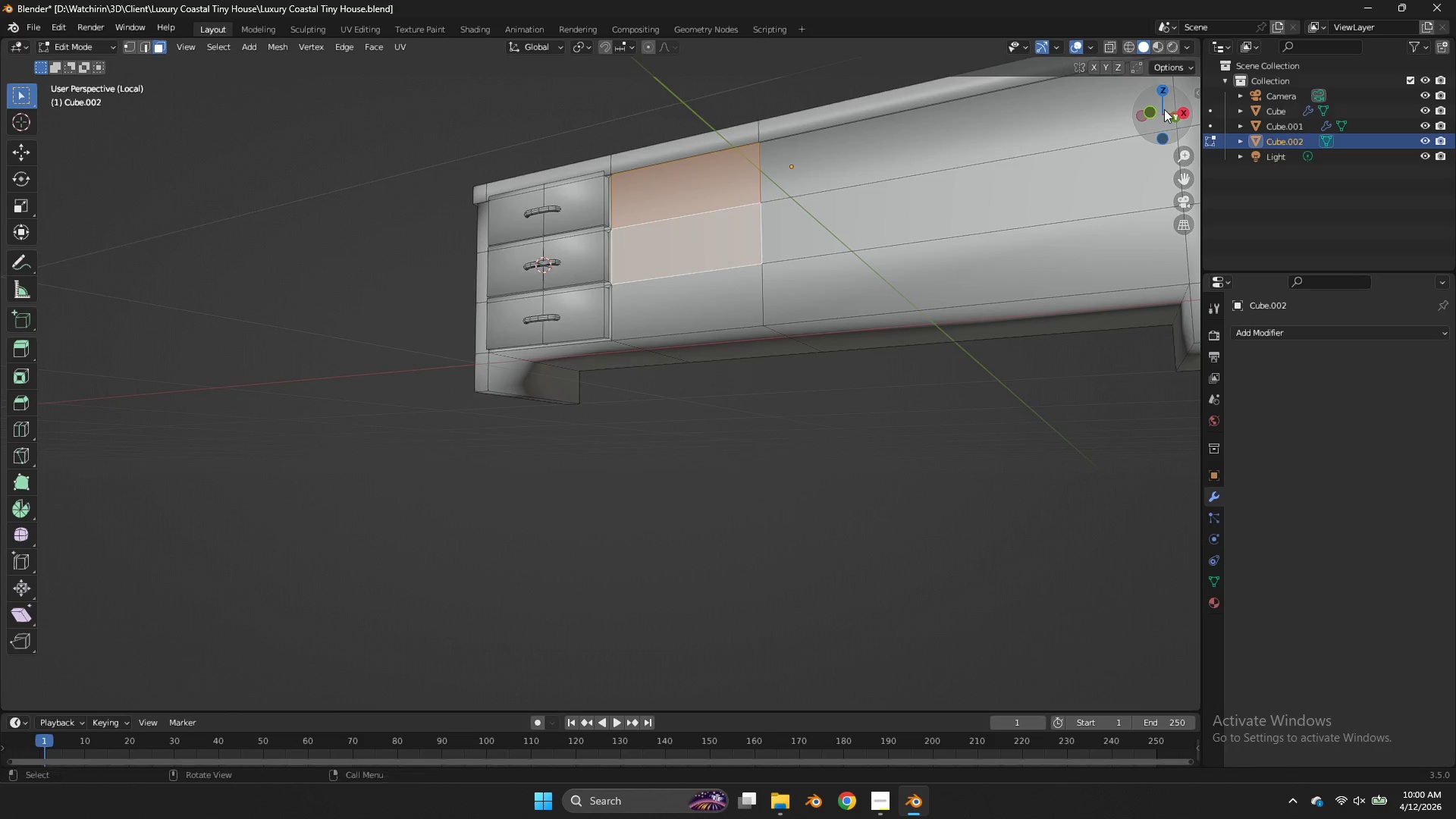 
left_click_drag(start_coordinate=[1164, 109], to_coordinate=[1129, 71])
 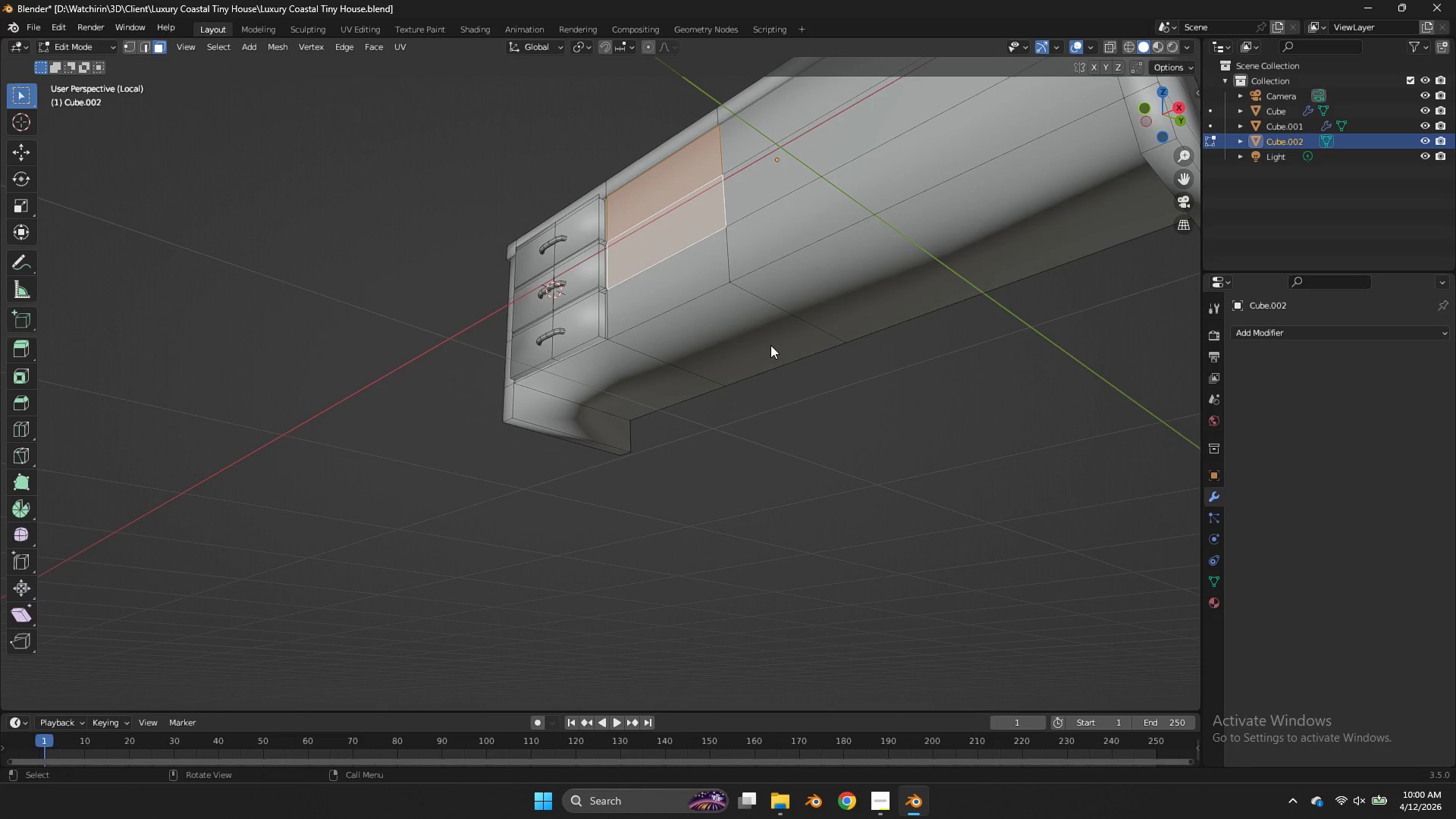 
left_click([770, 345])
 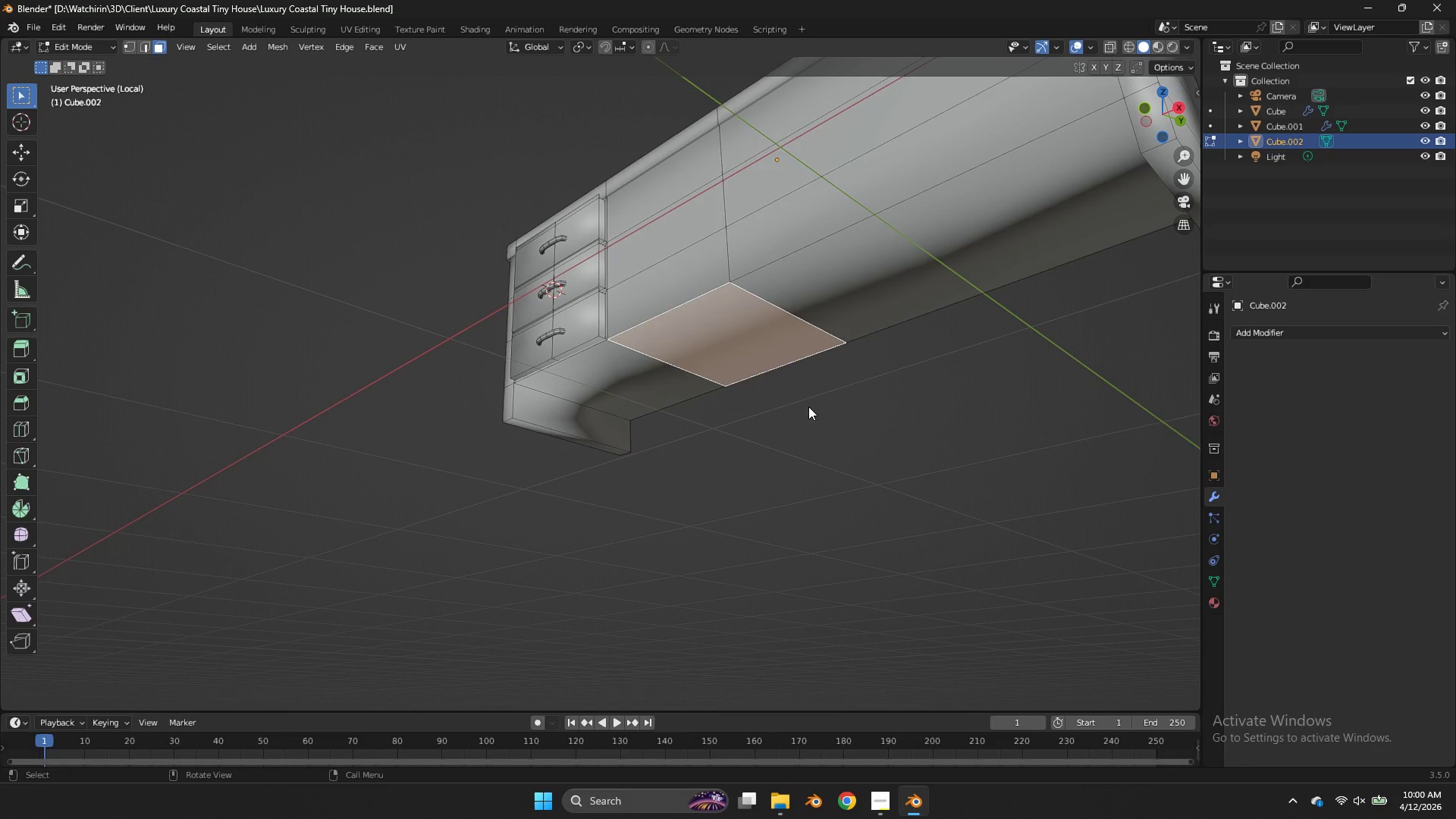 
key(Alt+AltLeft)
 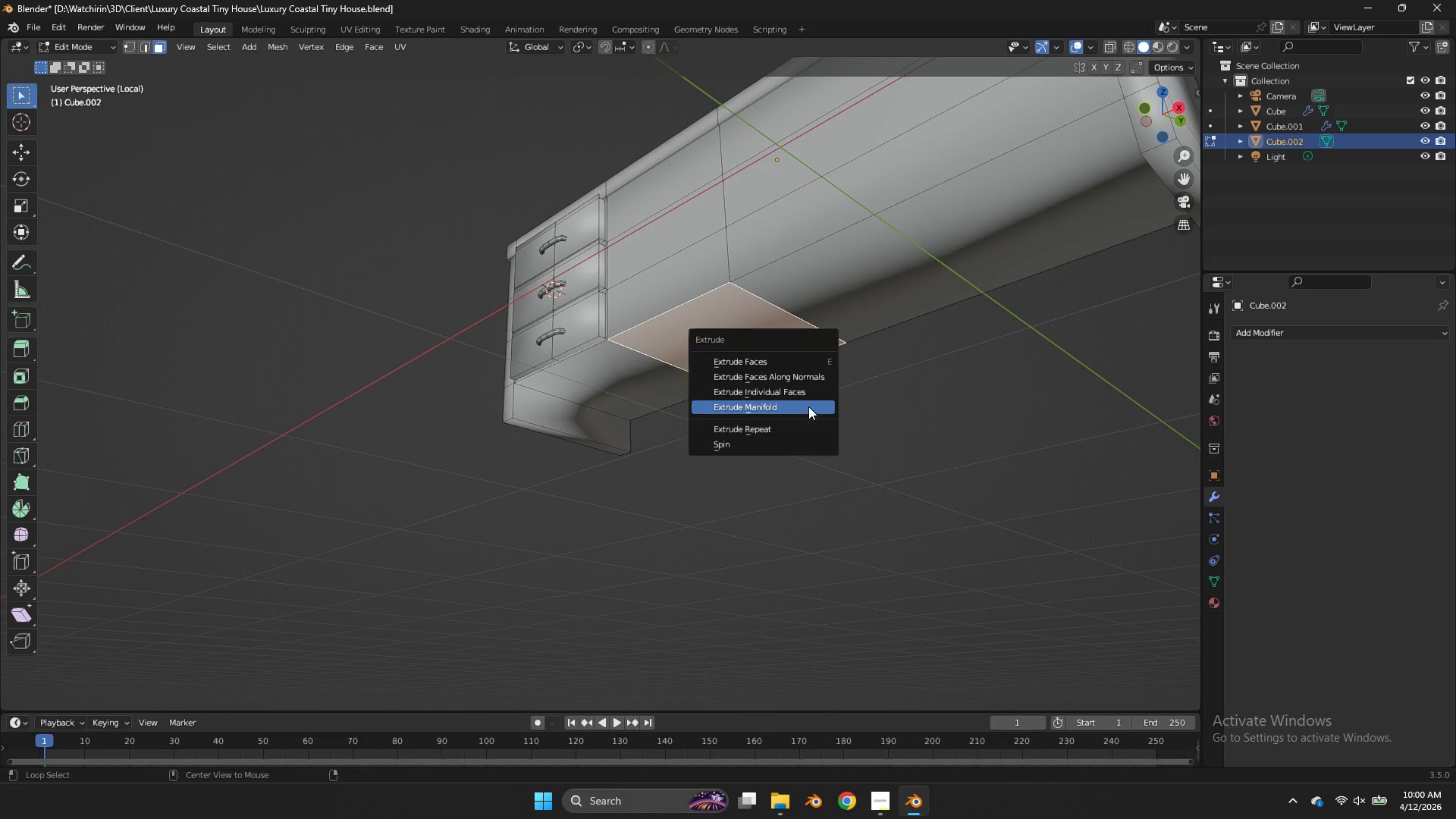 
key(Alt+E)
 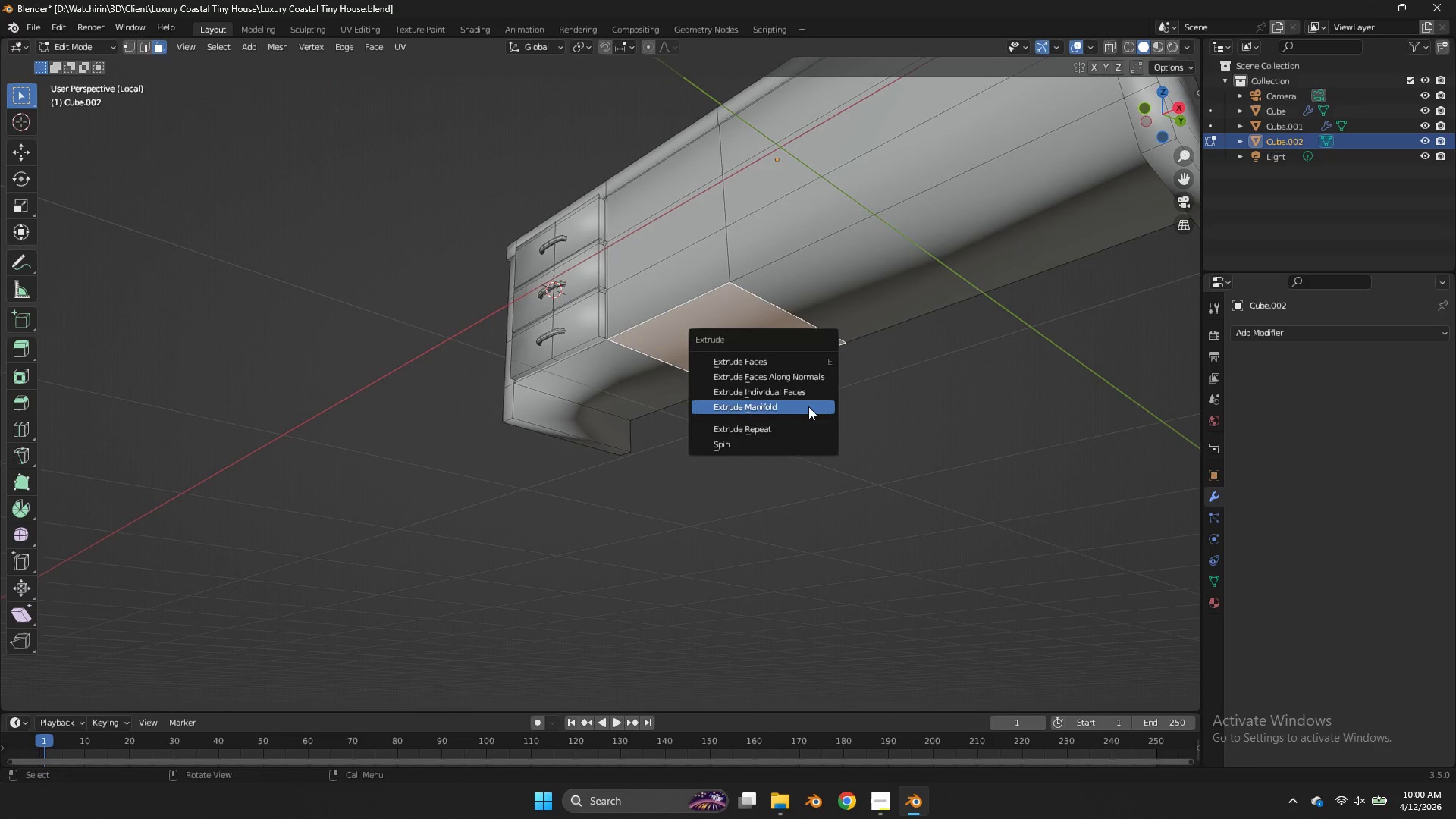 
left_click([808, 406])
 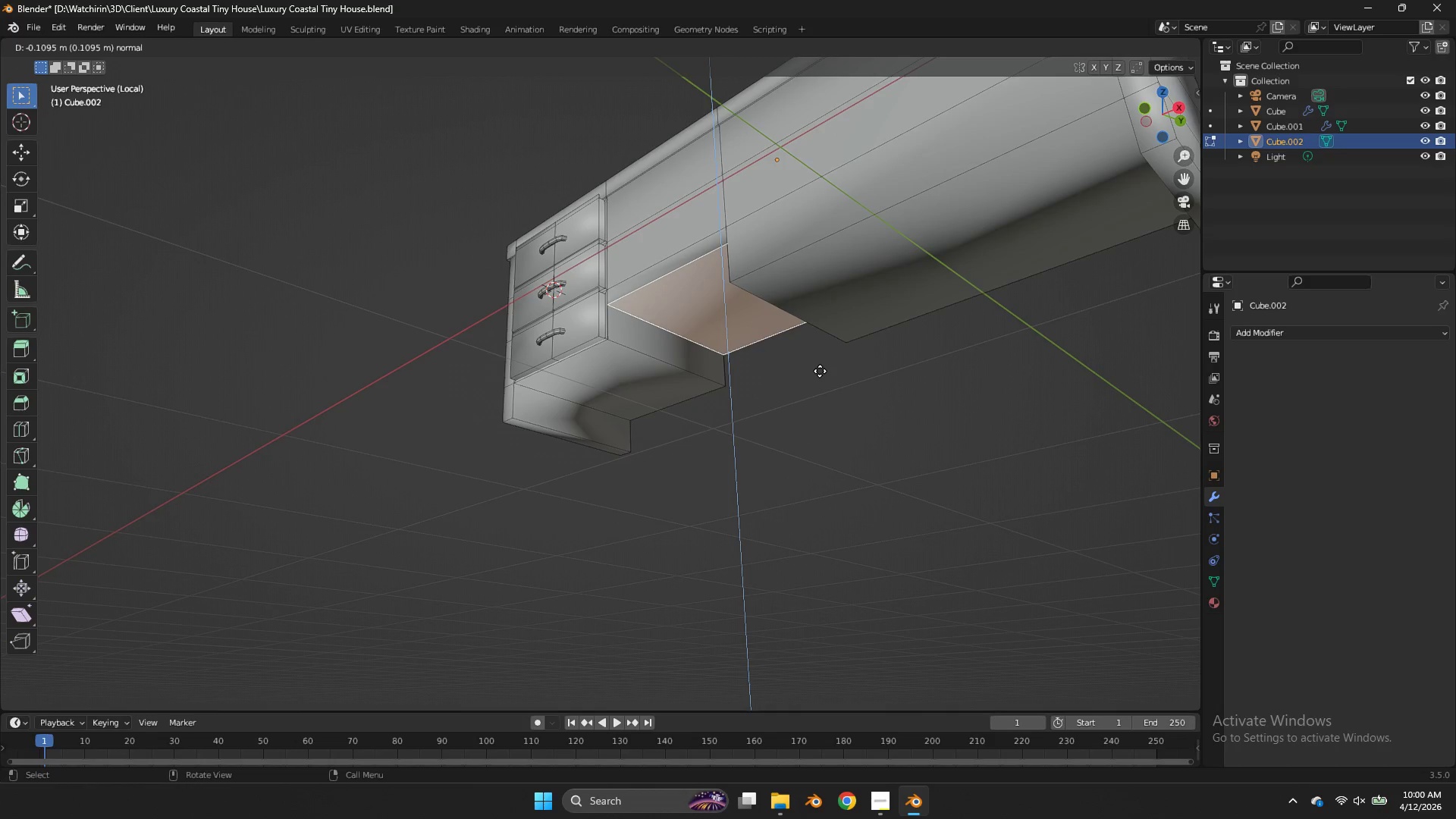 
left_click([819, 367])
 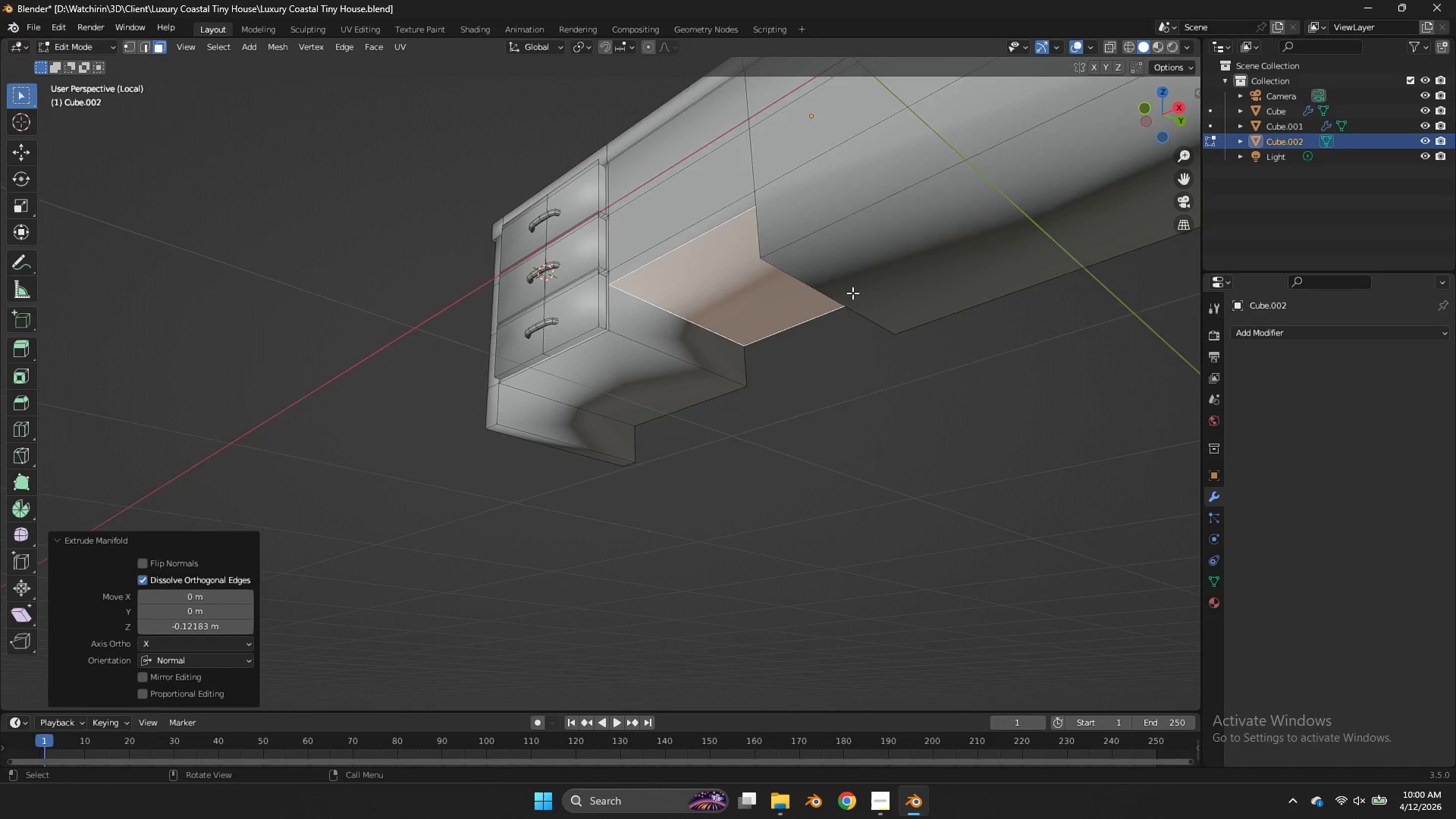 
key(X)
 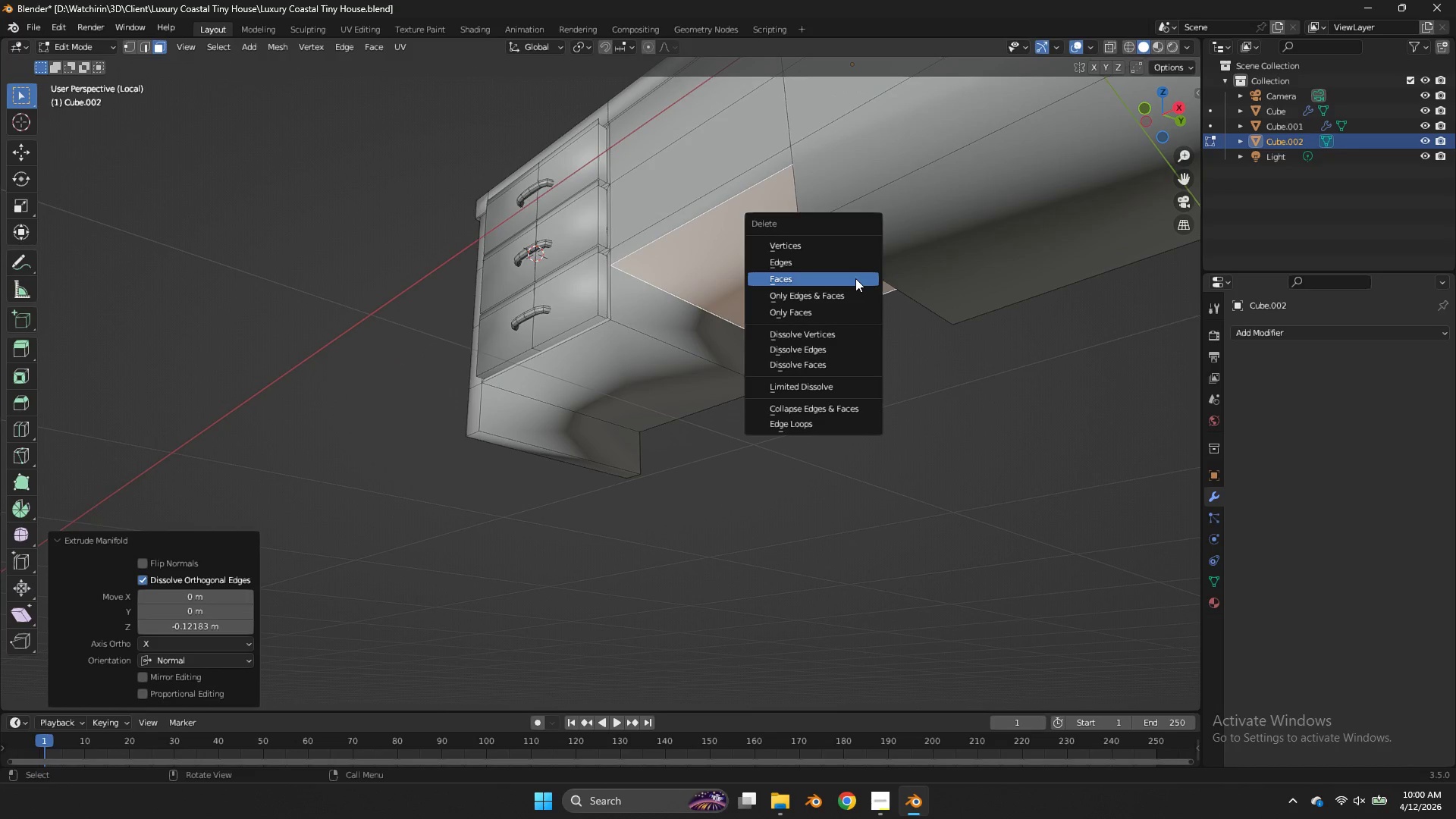 
scroll: coordinate [852, 291], scroll_direction: up, amount: 2.0
 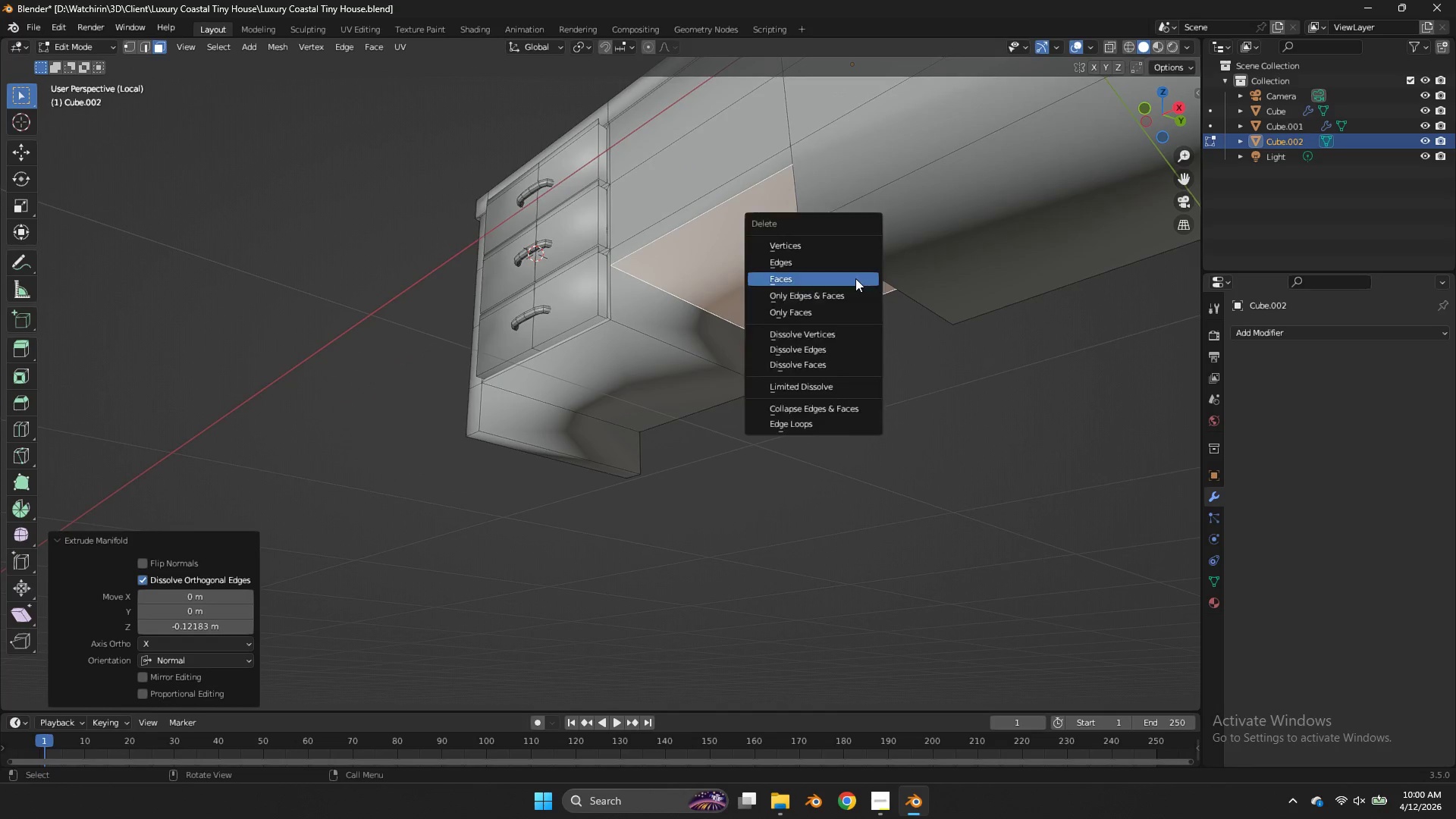 
left_click([855, 278])
 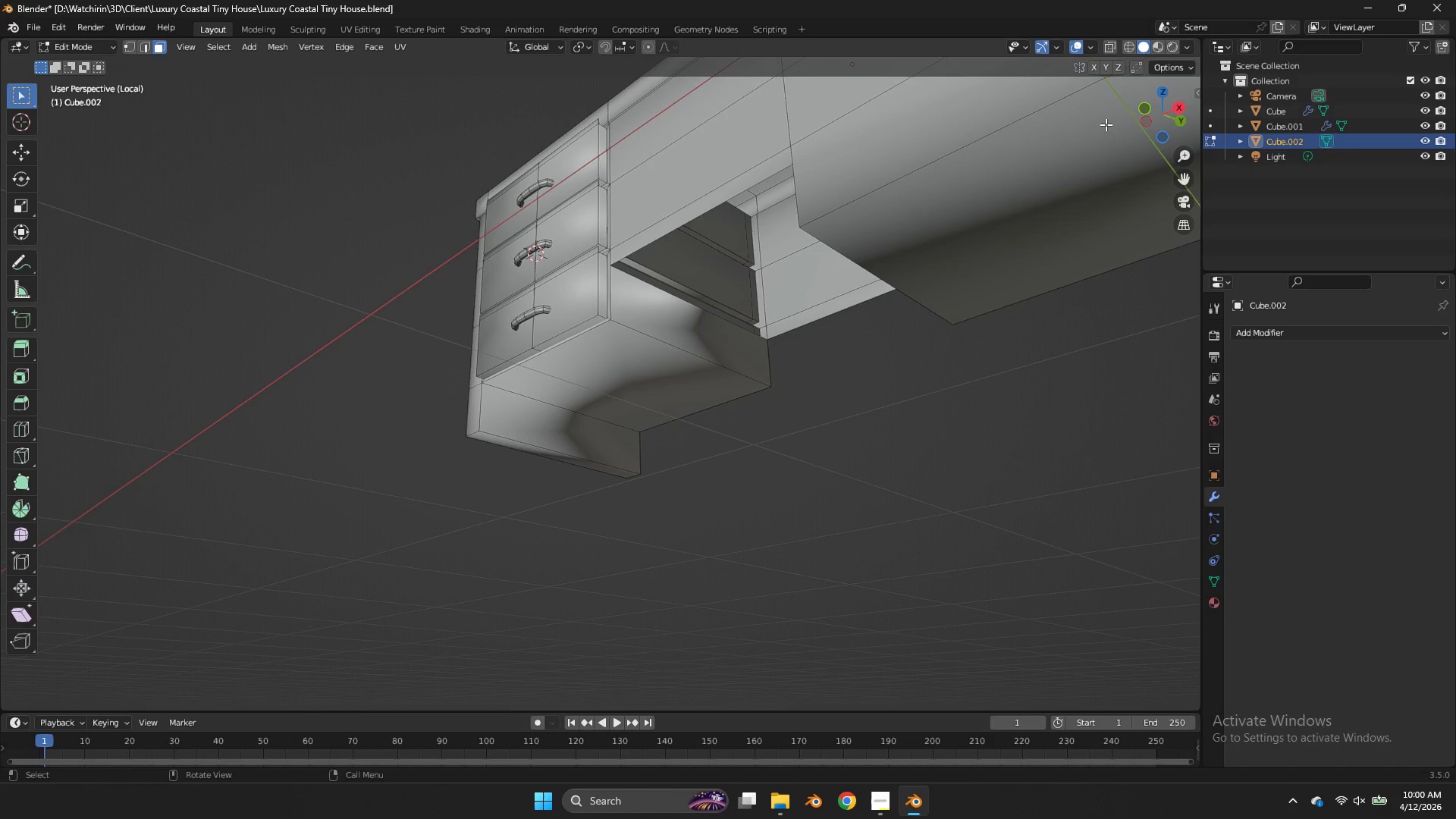 
key(Control+ControlLeft)
 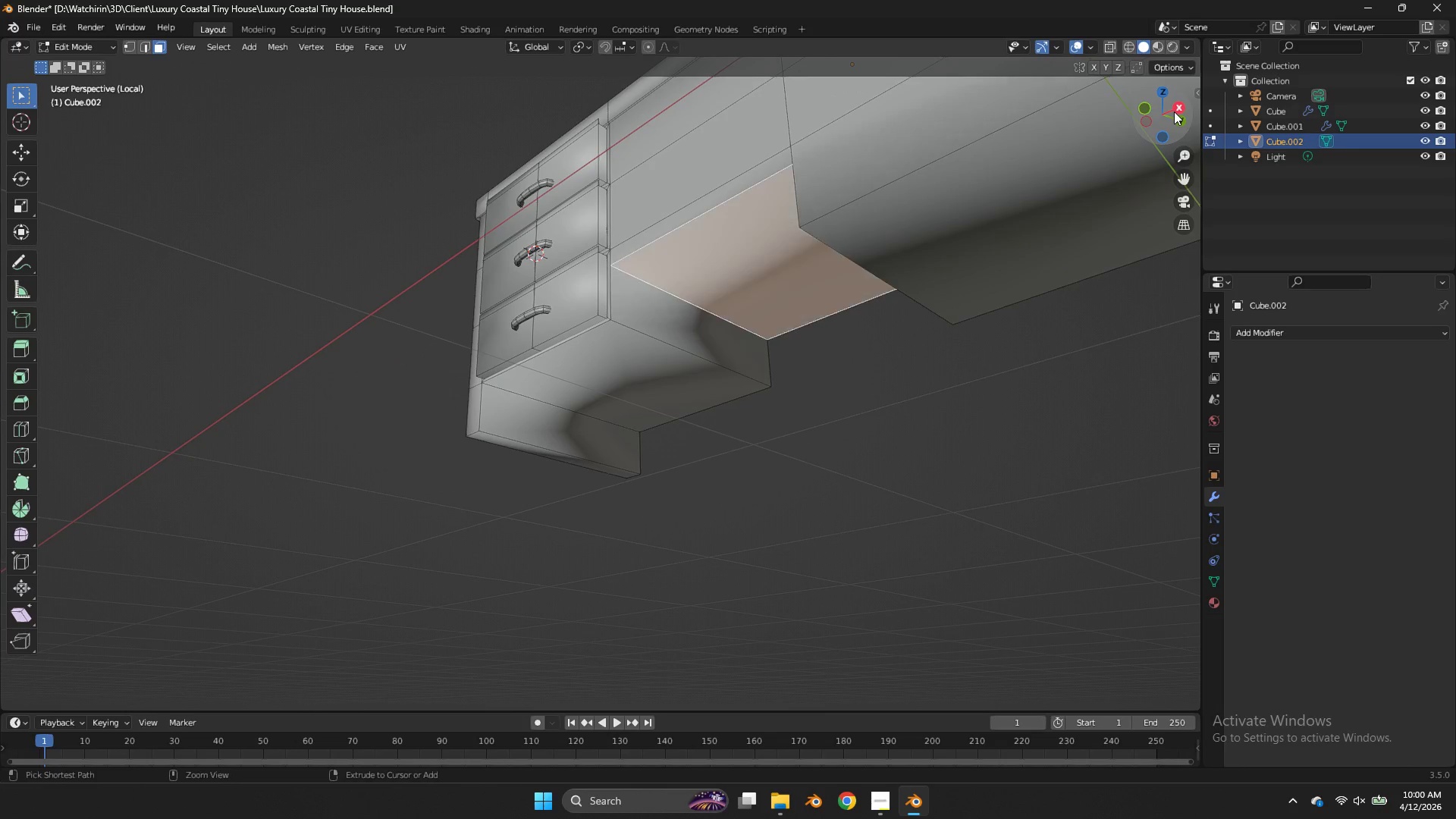 
key(Control+Z)
 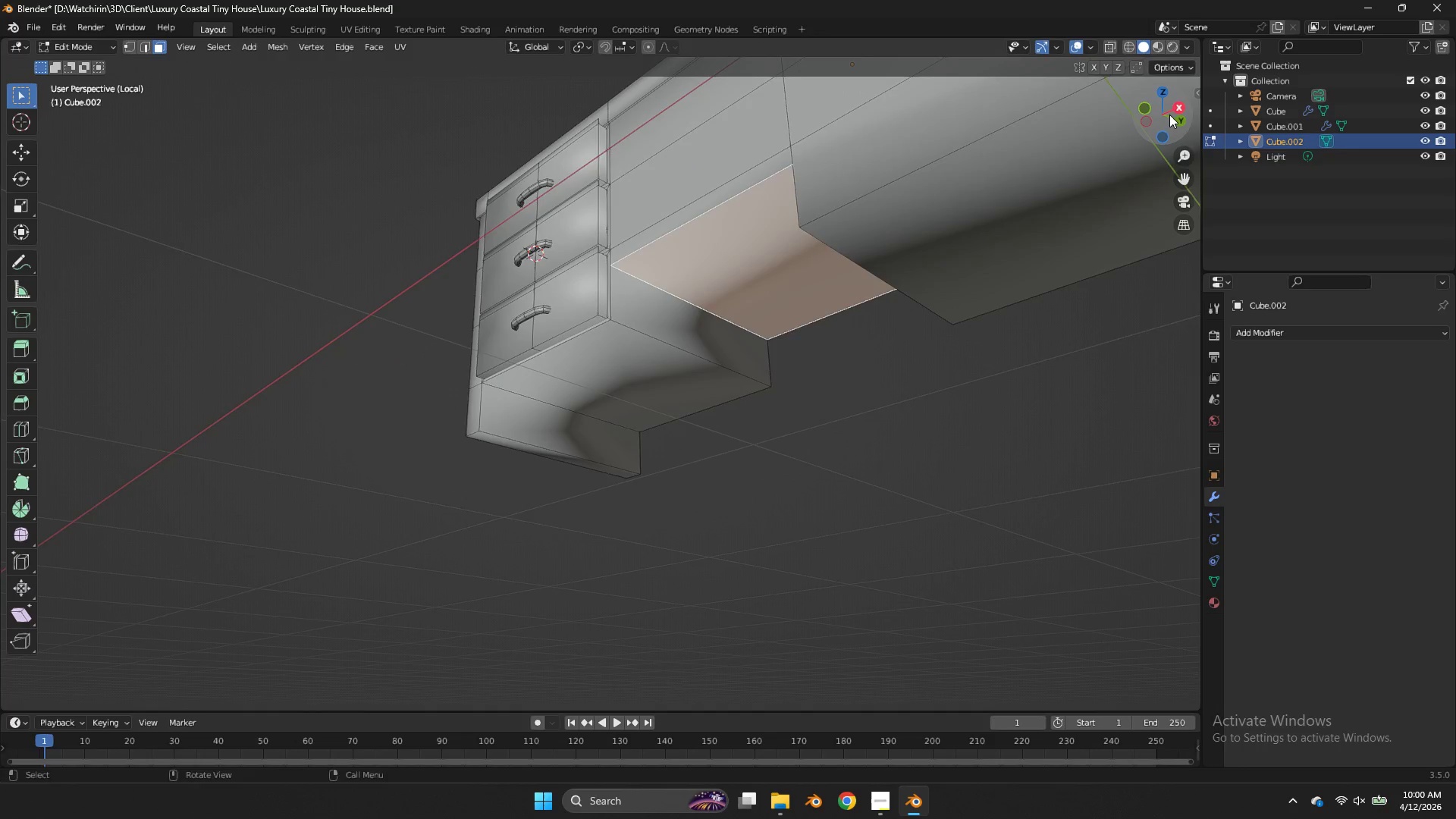 
left_click_drag(start_coordinate=[1170, 115], to_coordinate=[106, 109])
 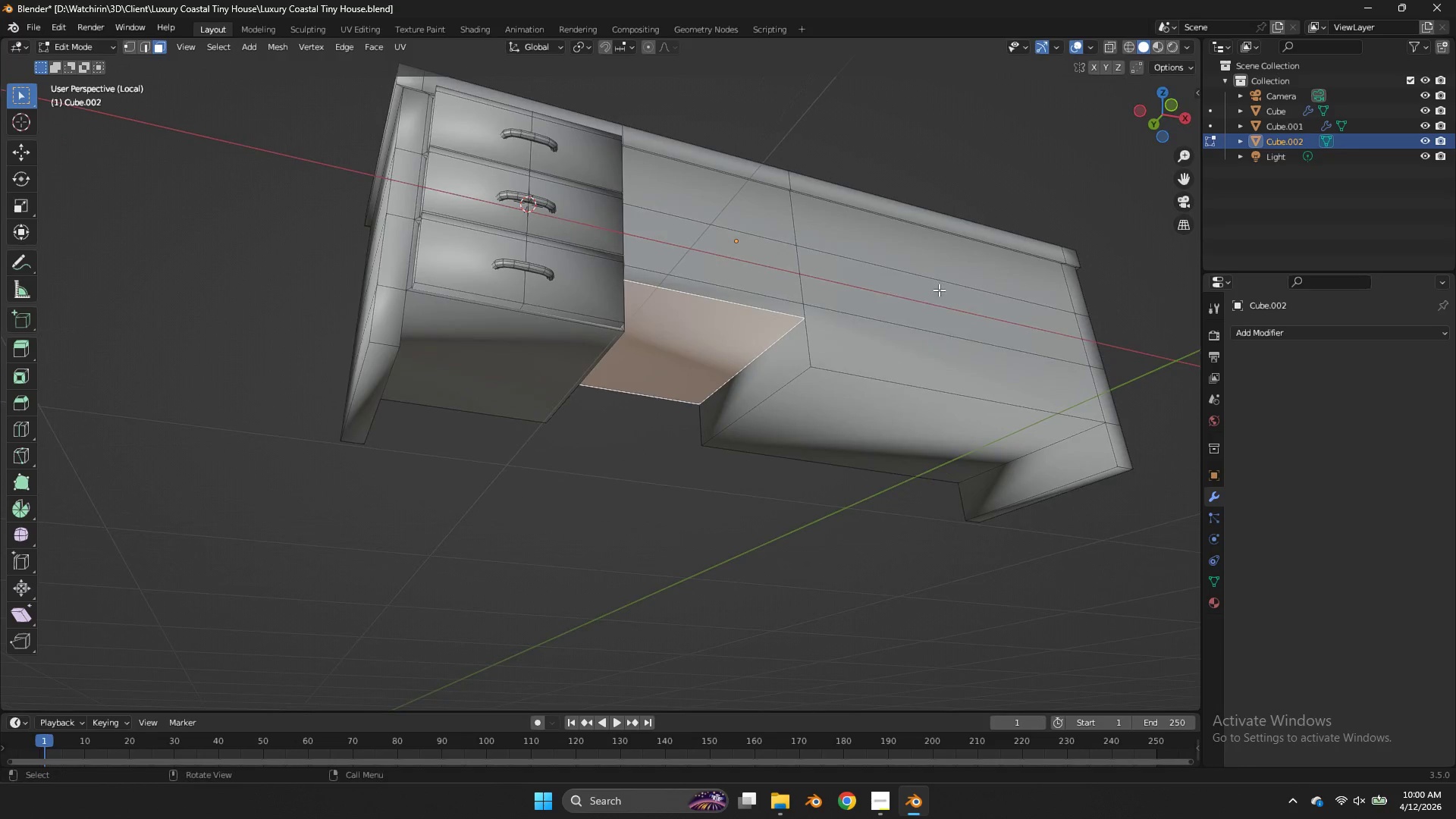 
key(Alt+AltLeft)
 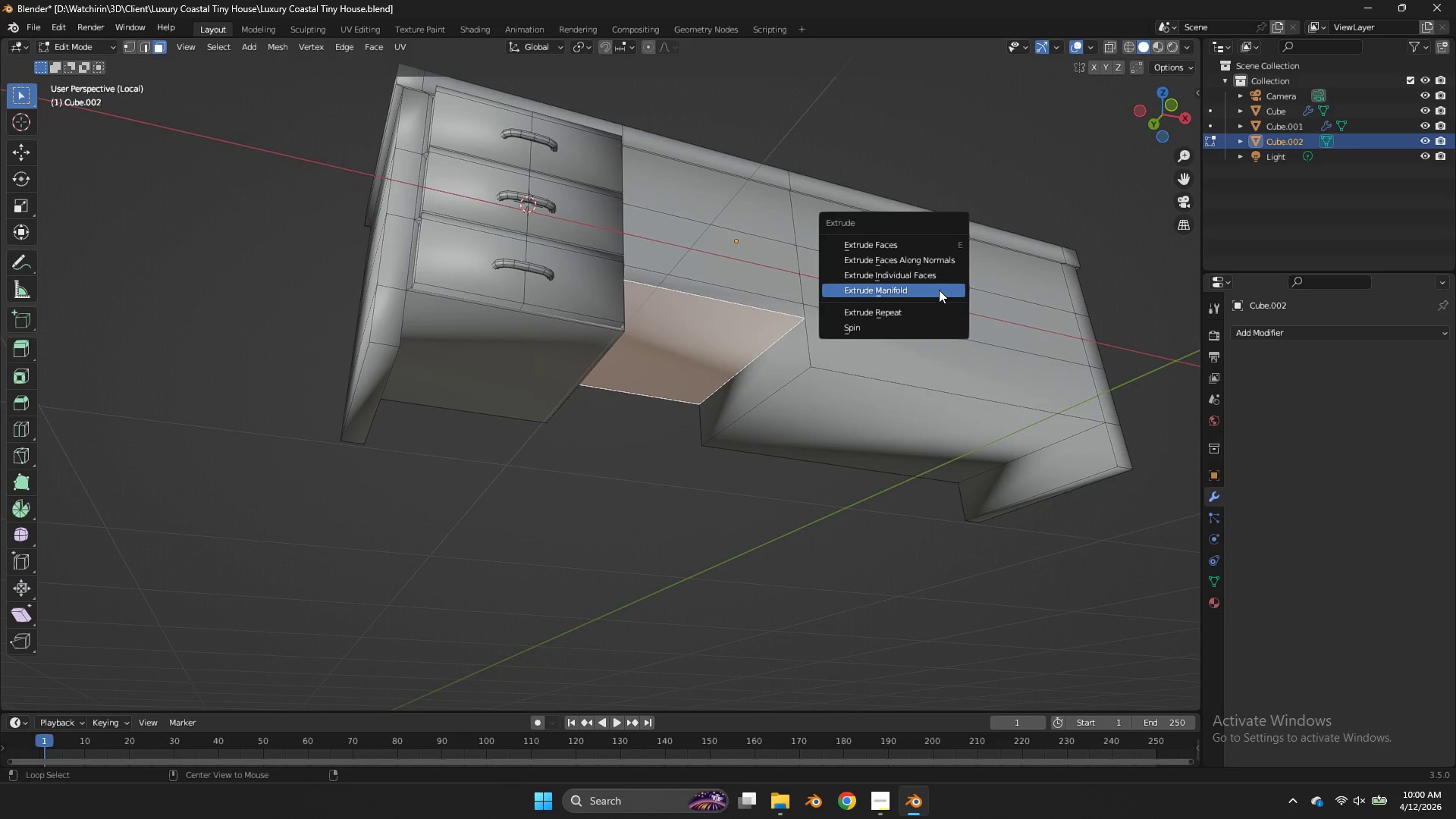 
key(Alt+E)
 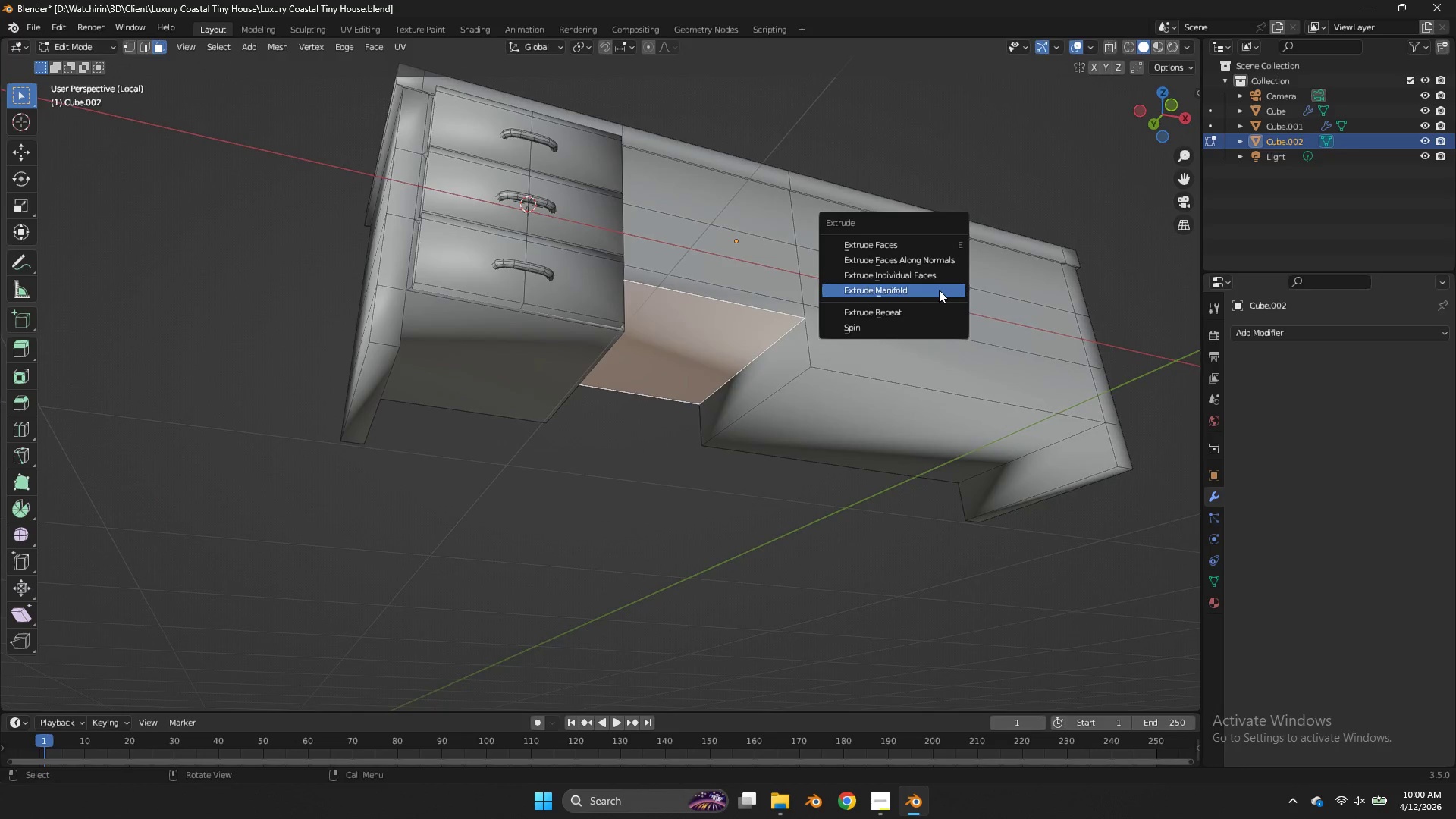 
left_click([939, 290])
 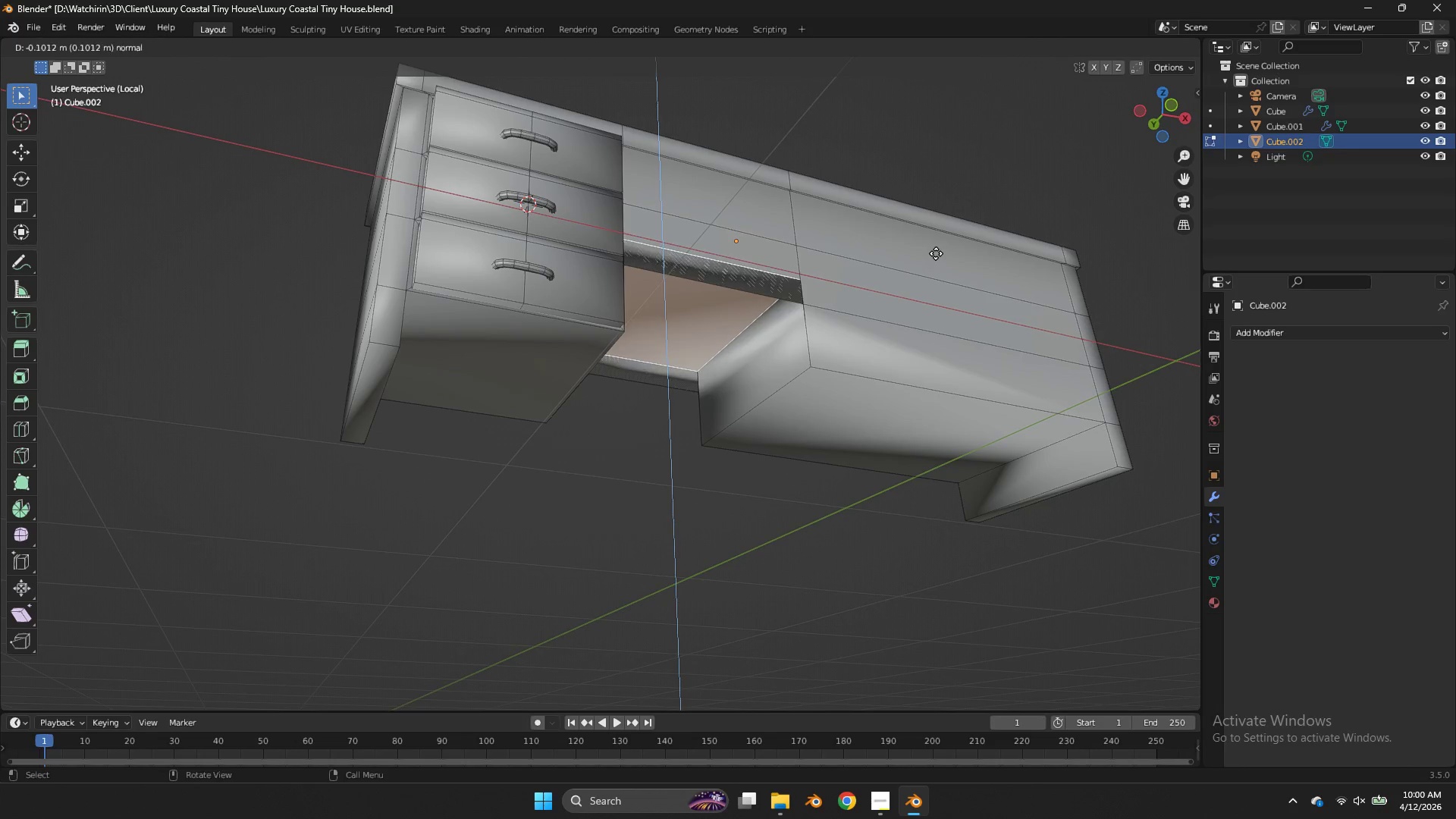 
left_click([936, 301])
 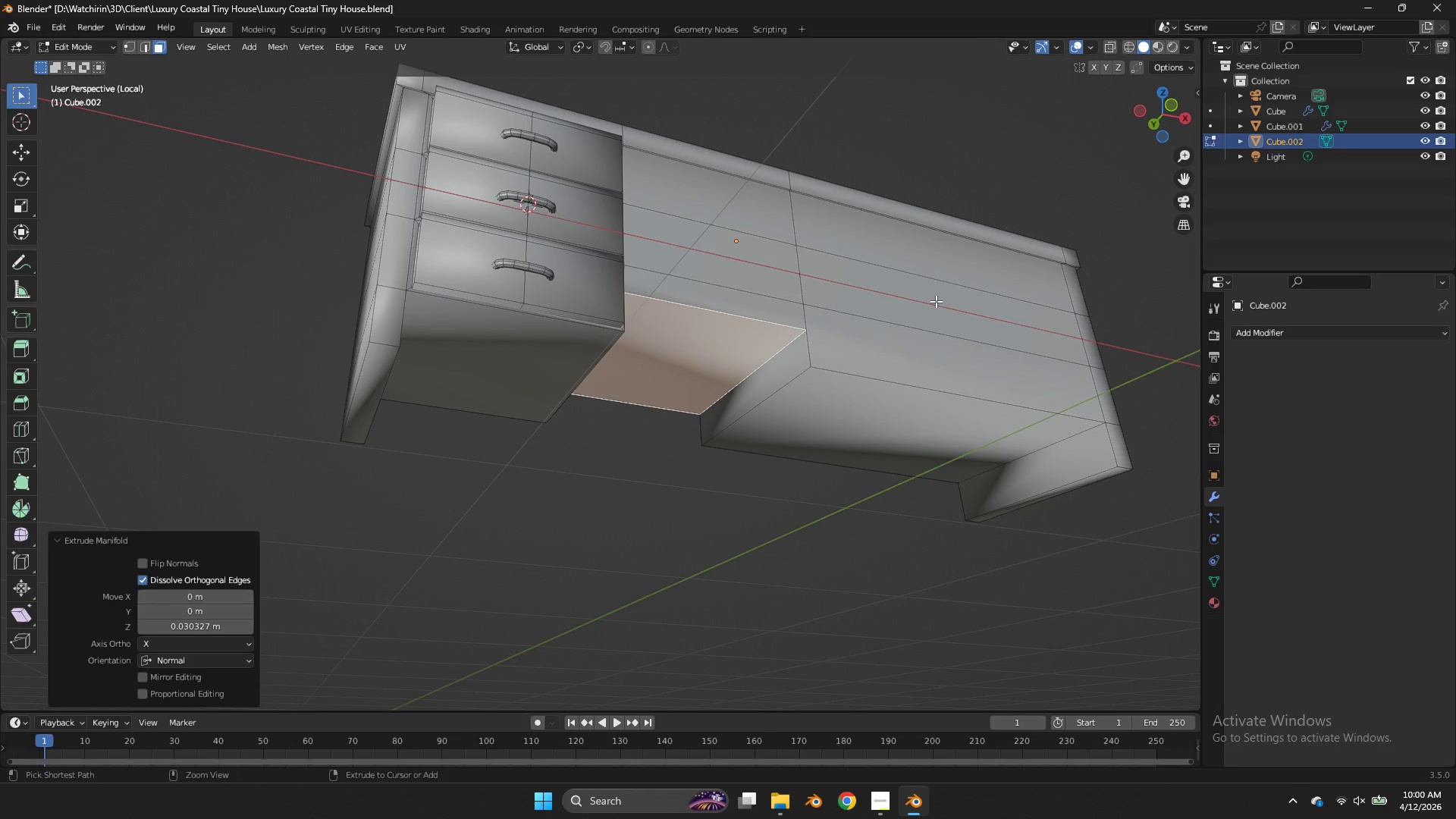 
key(Control+Z)
 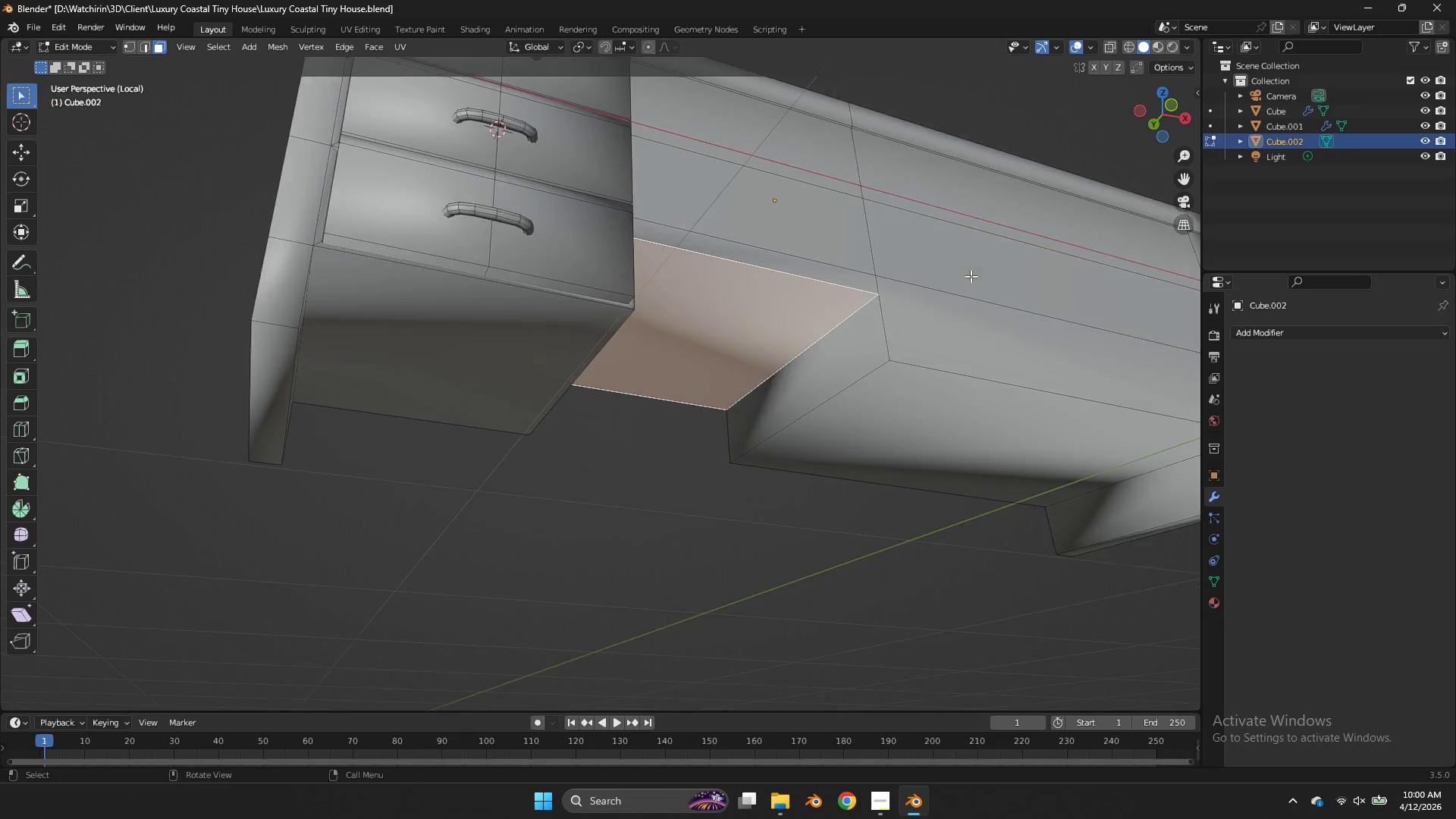 
scroll: coordinate [971, 276], scroll_direction: up, amount: 1.0
 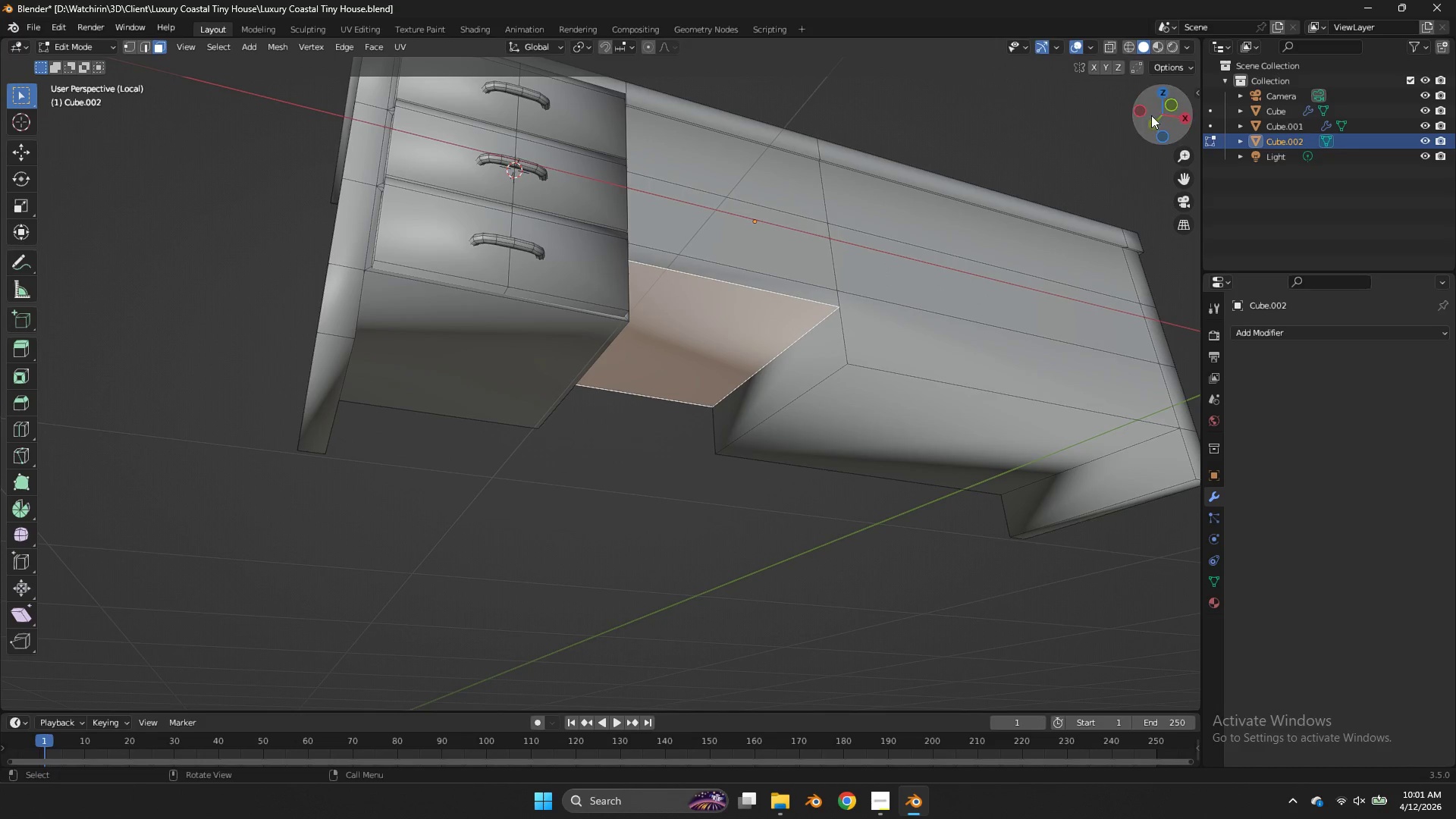 
left_click_drag(start_coordinate=[1151, 115], to_coordinate=[1116, 143])
 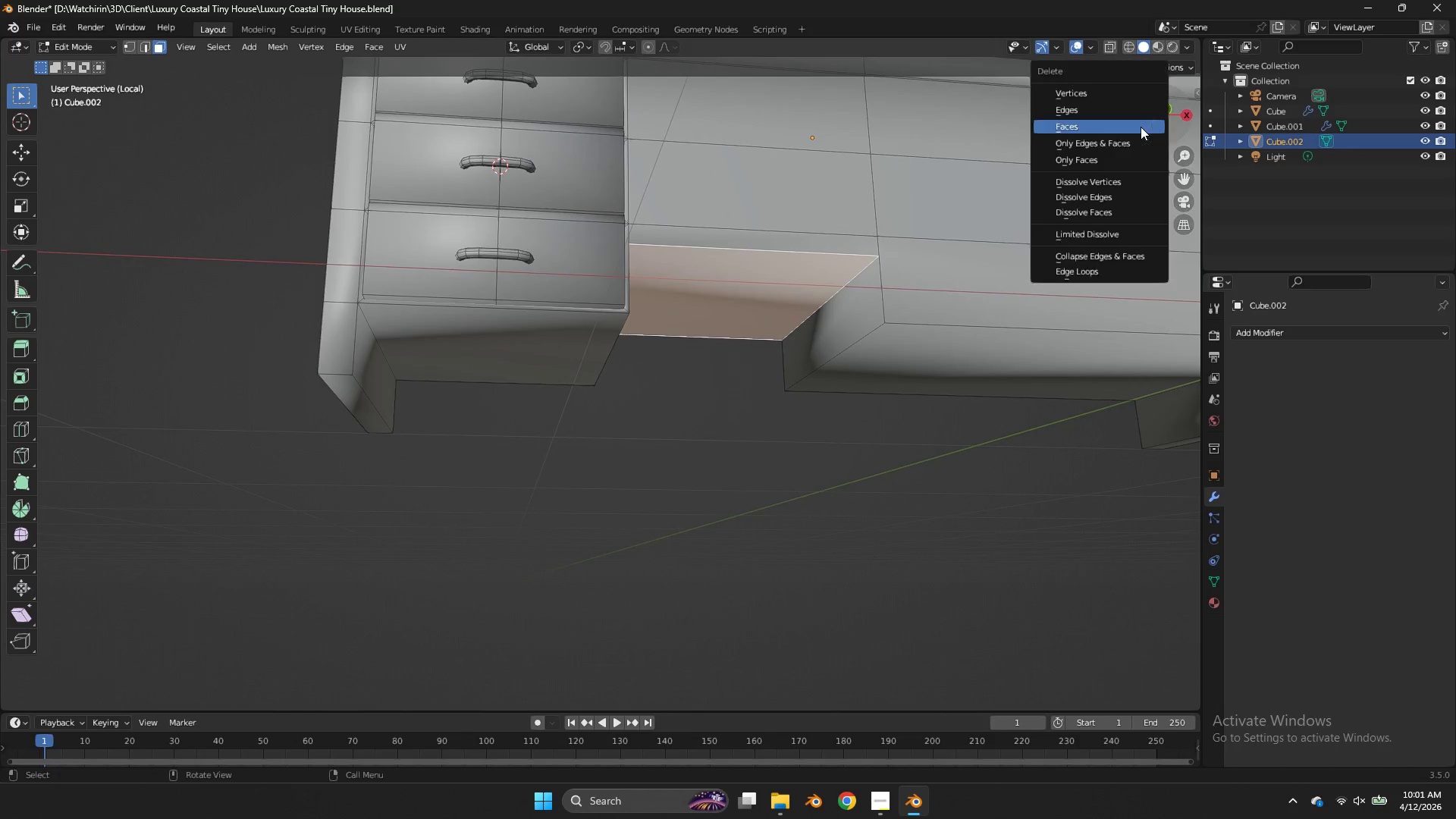 
key(X)
 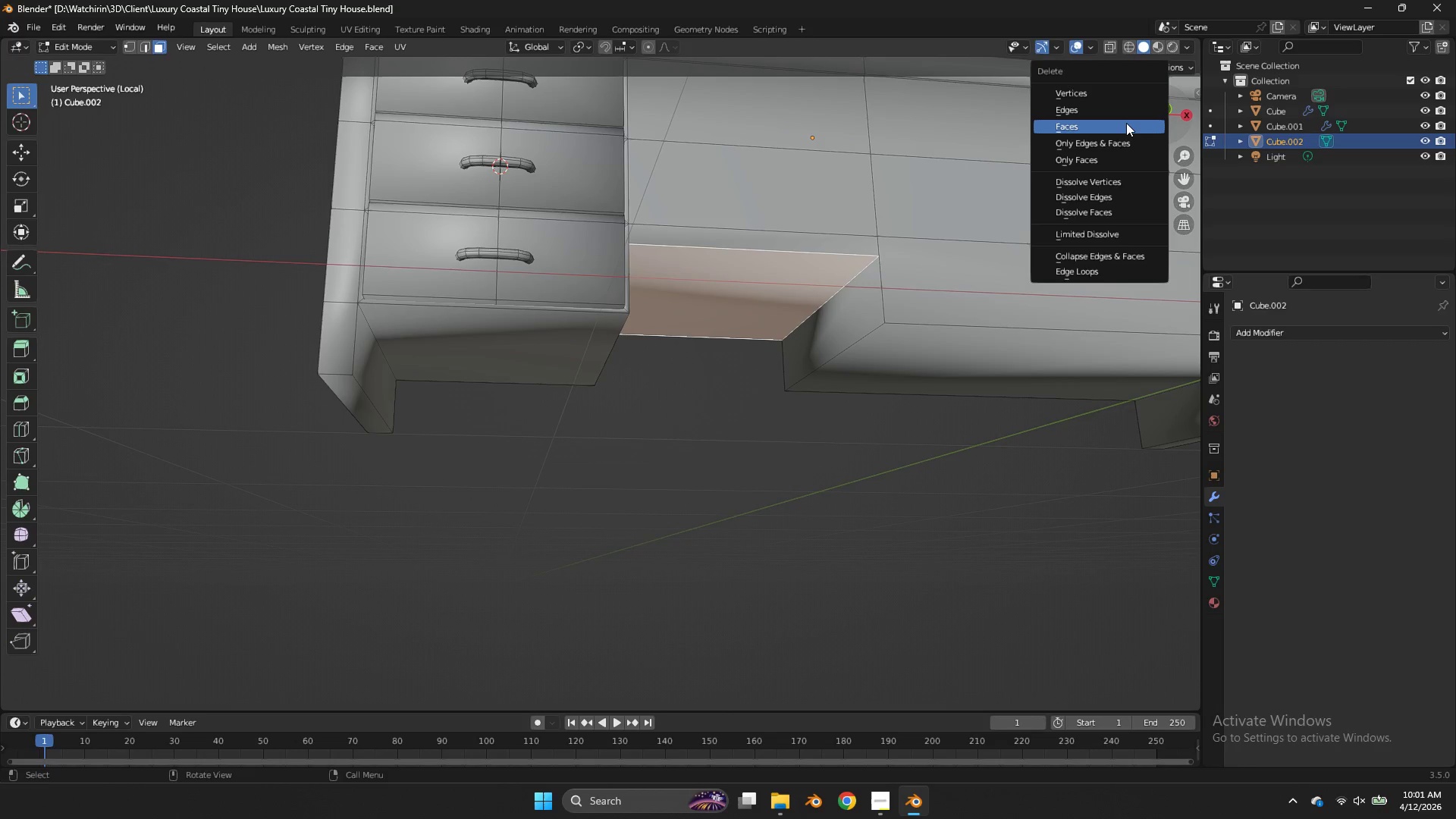 
left_click([1128, 129])
 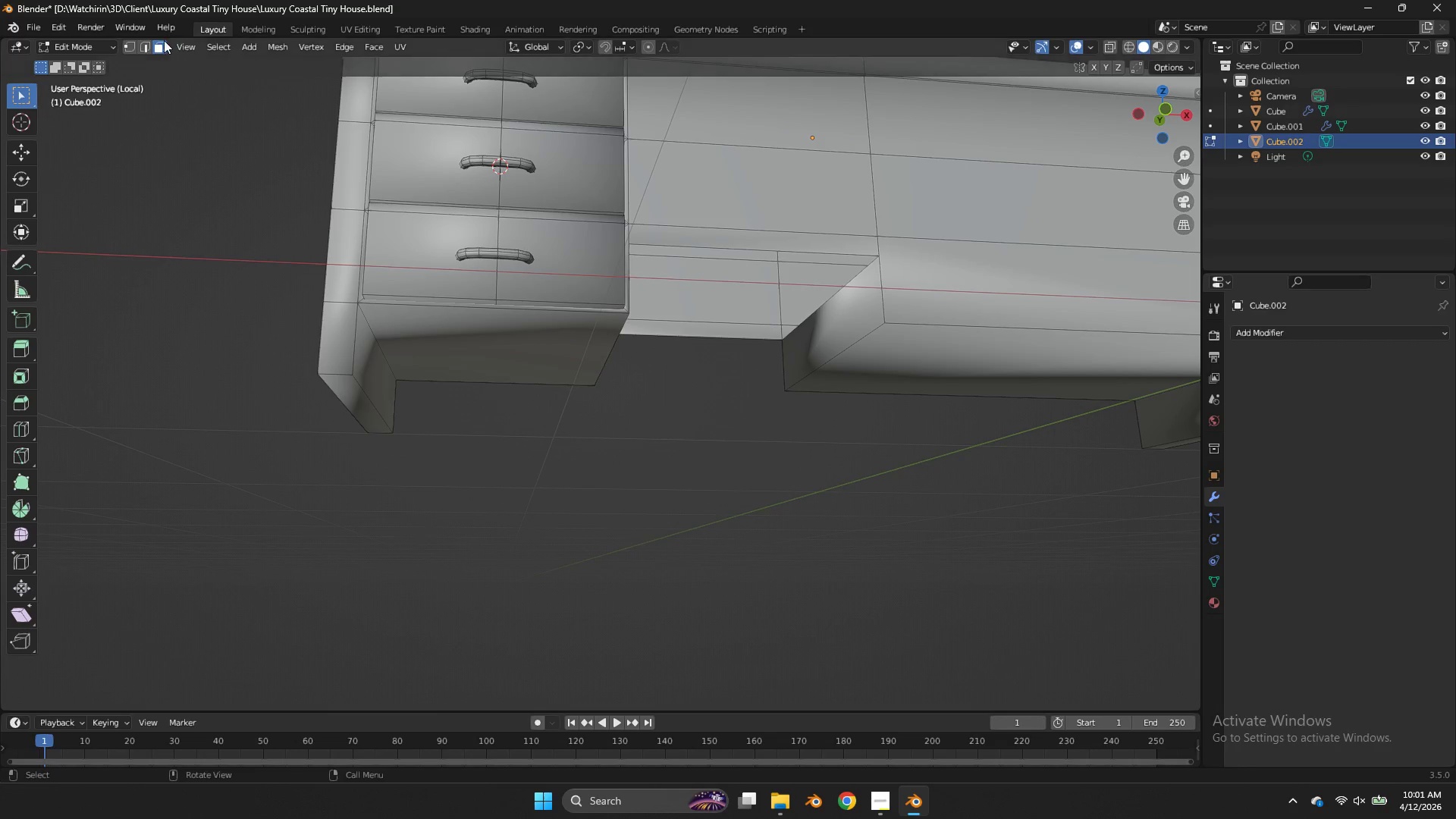 
left_click([145, 44])
 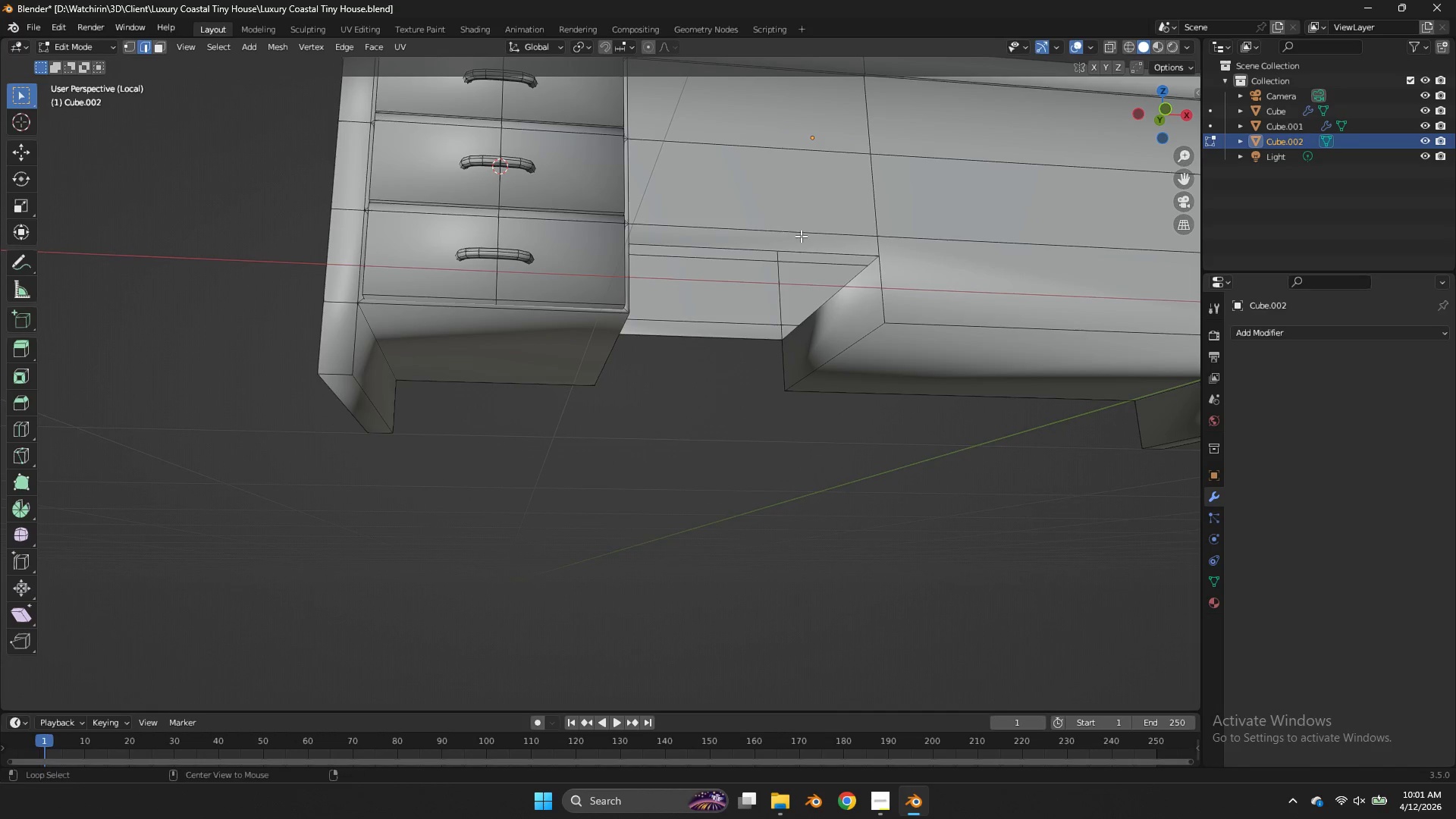 
hold_key(key=AltLeft, duration=0.66)
 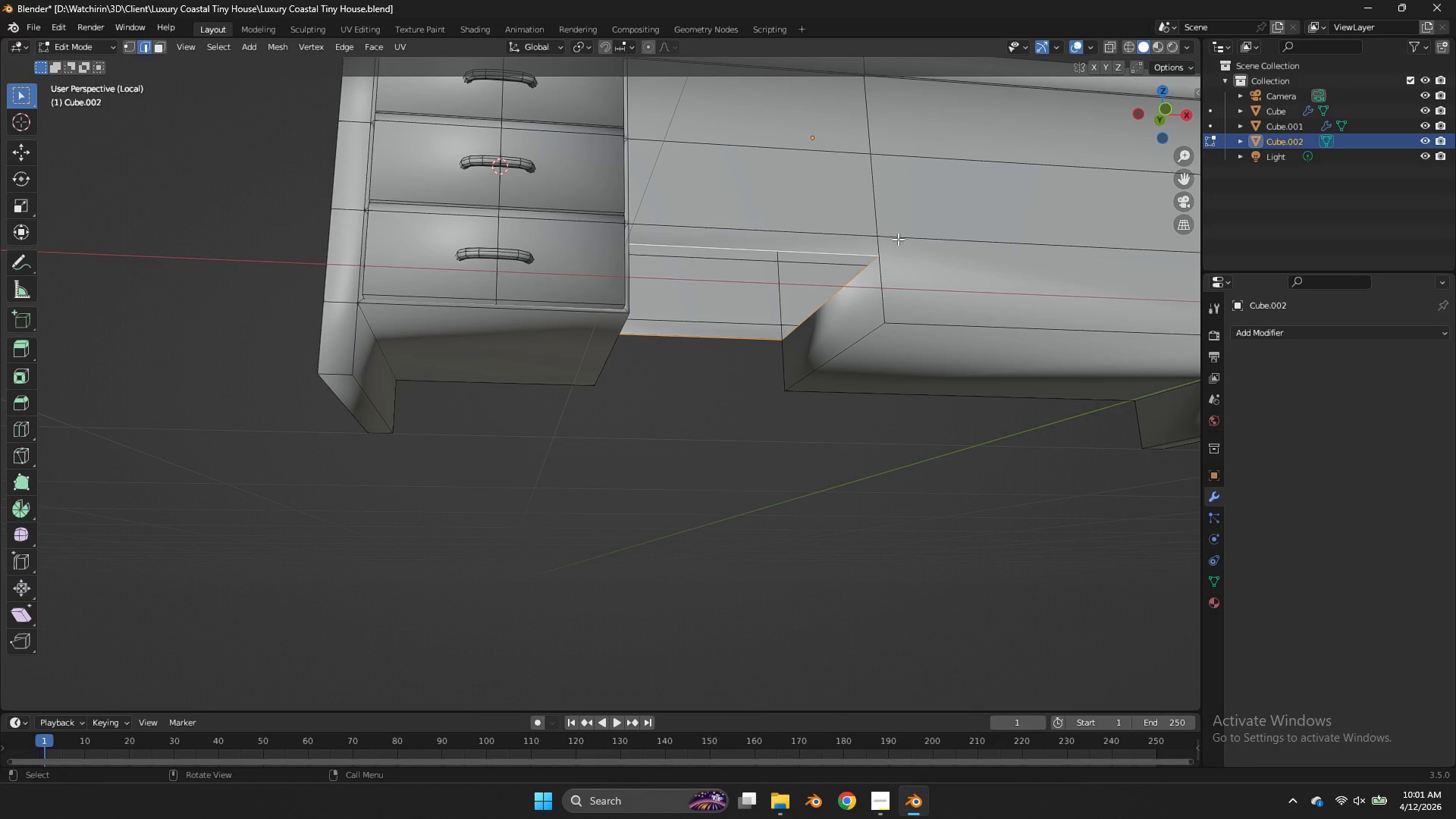 
type(gz)
 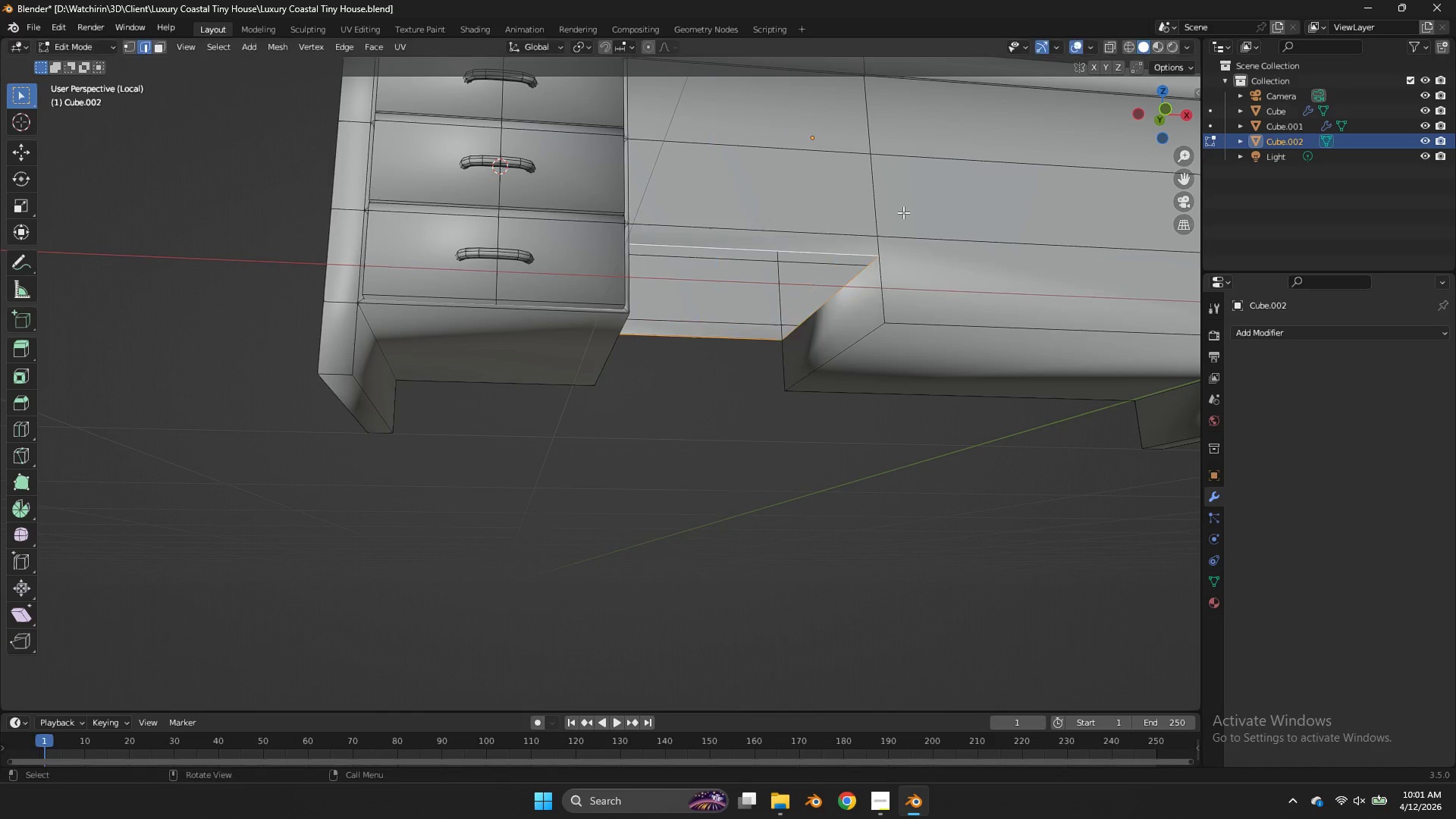 
right_click([903, 212])
 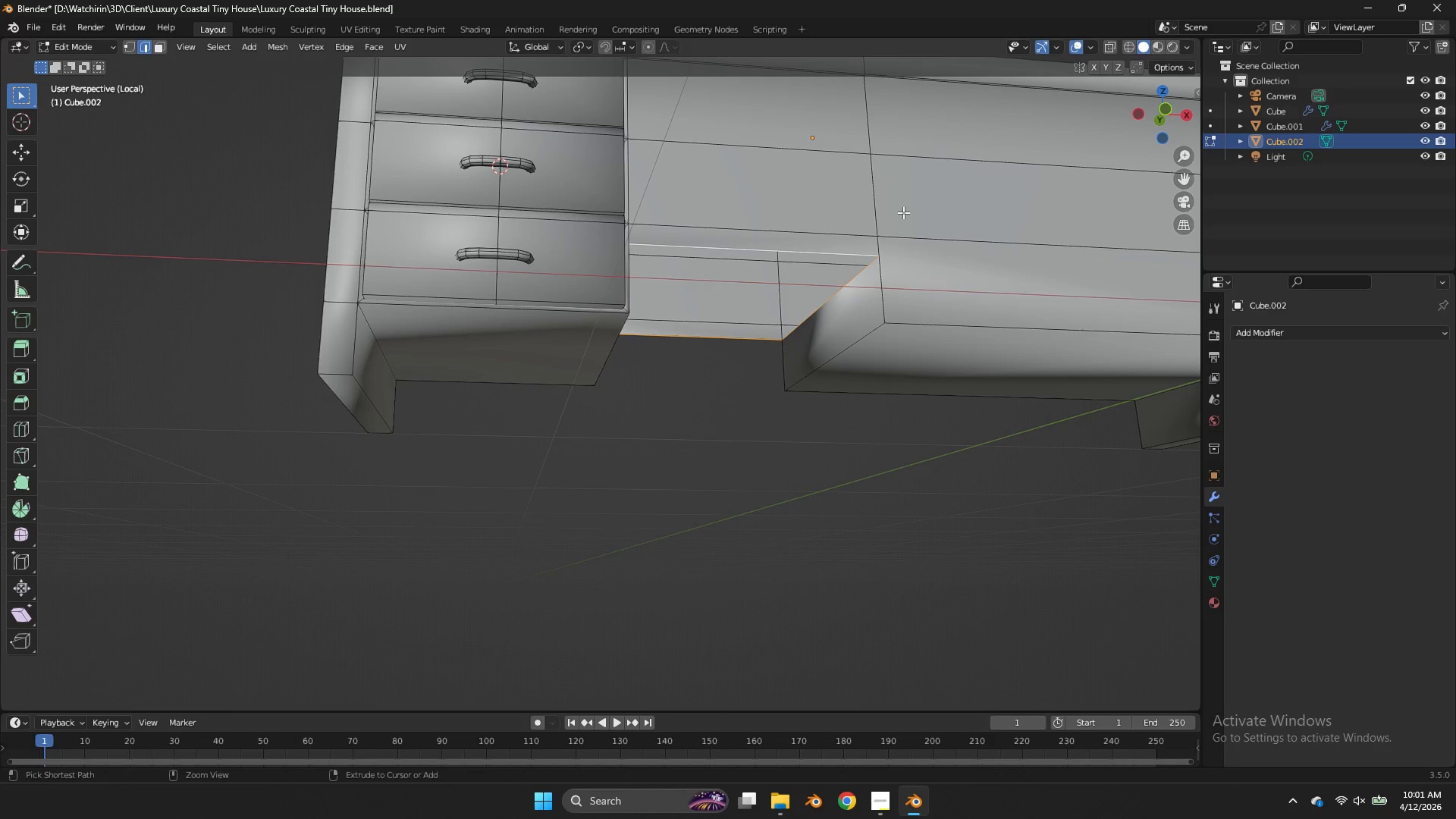 
key(Control+Z)
 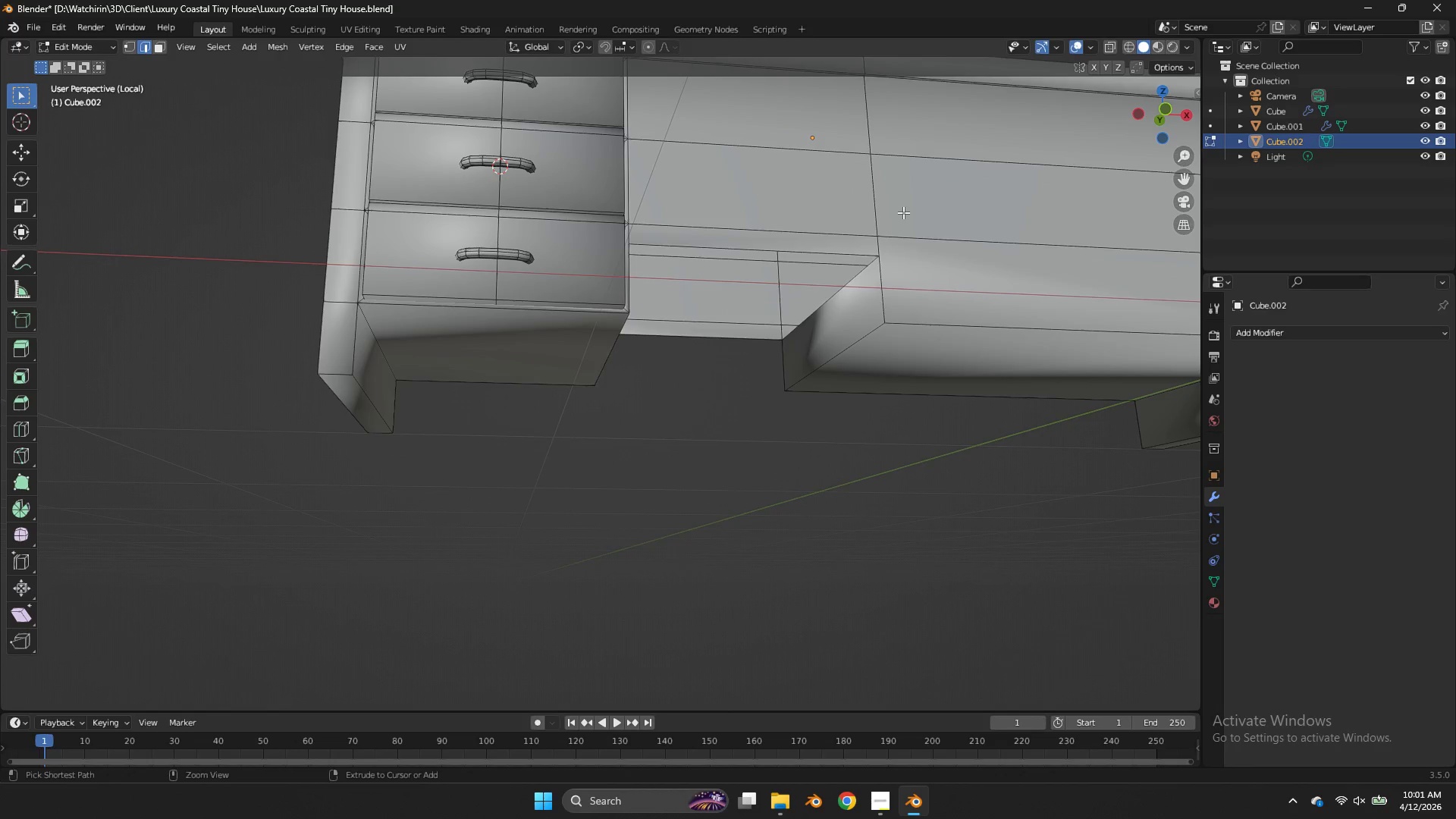 
key(Control+Z)
 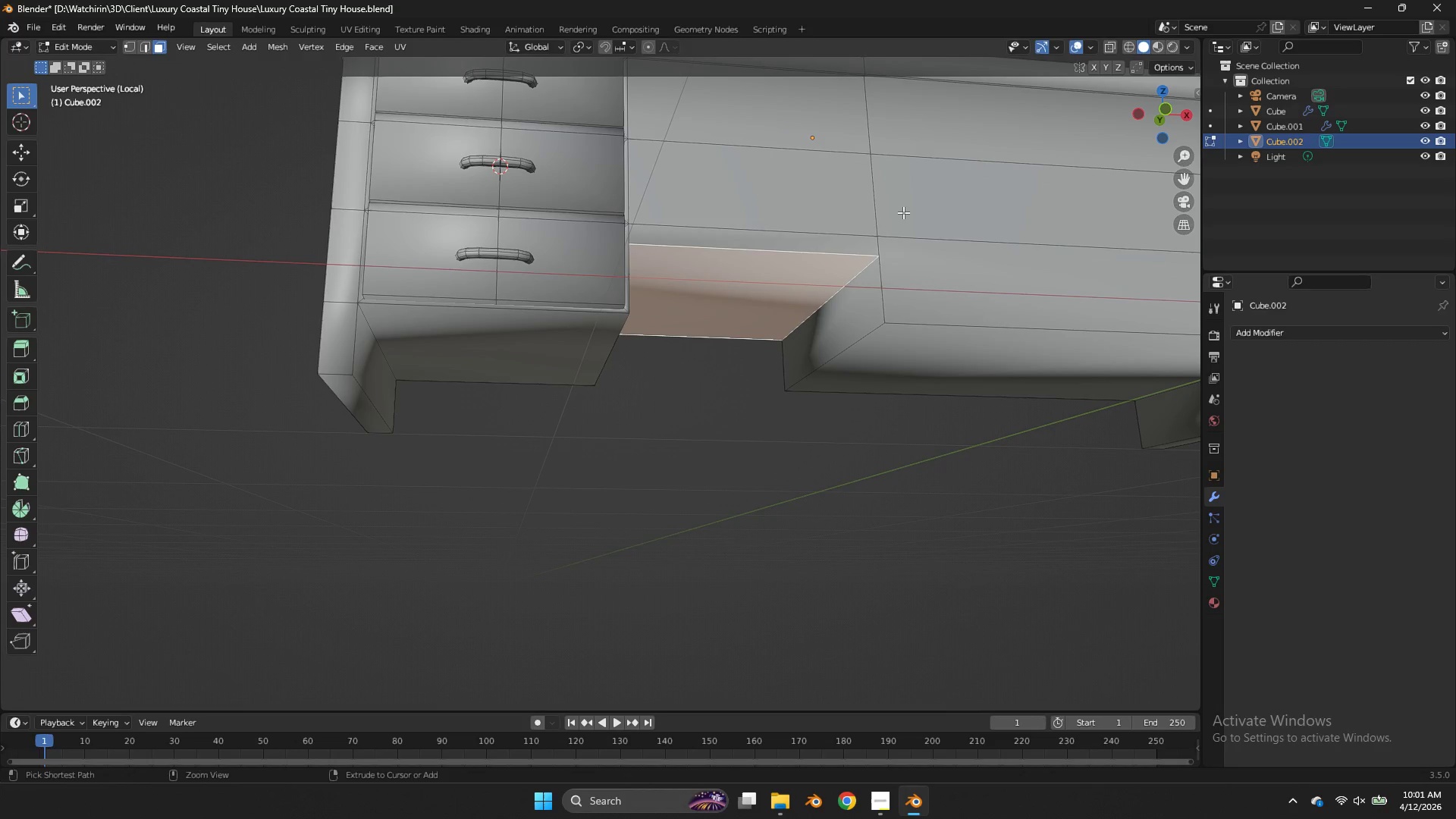 
key(Control+Z)
 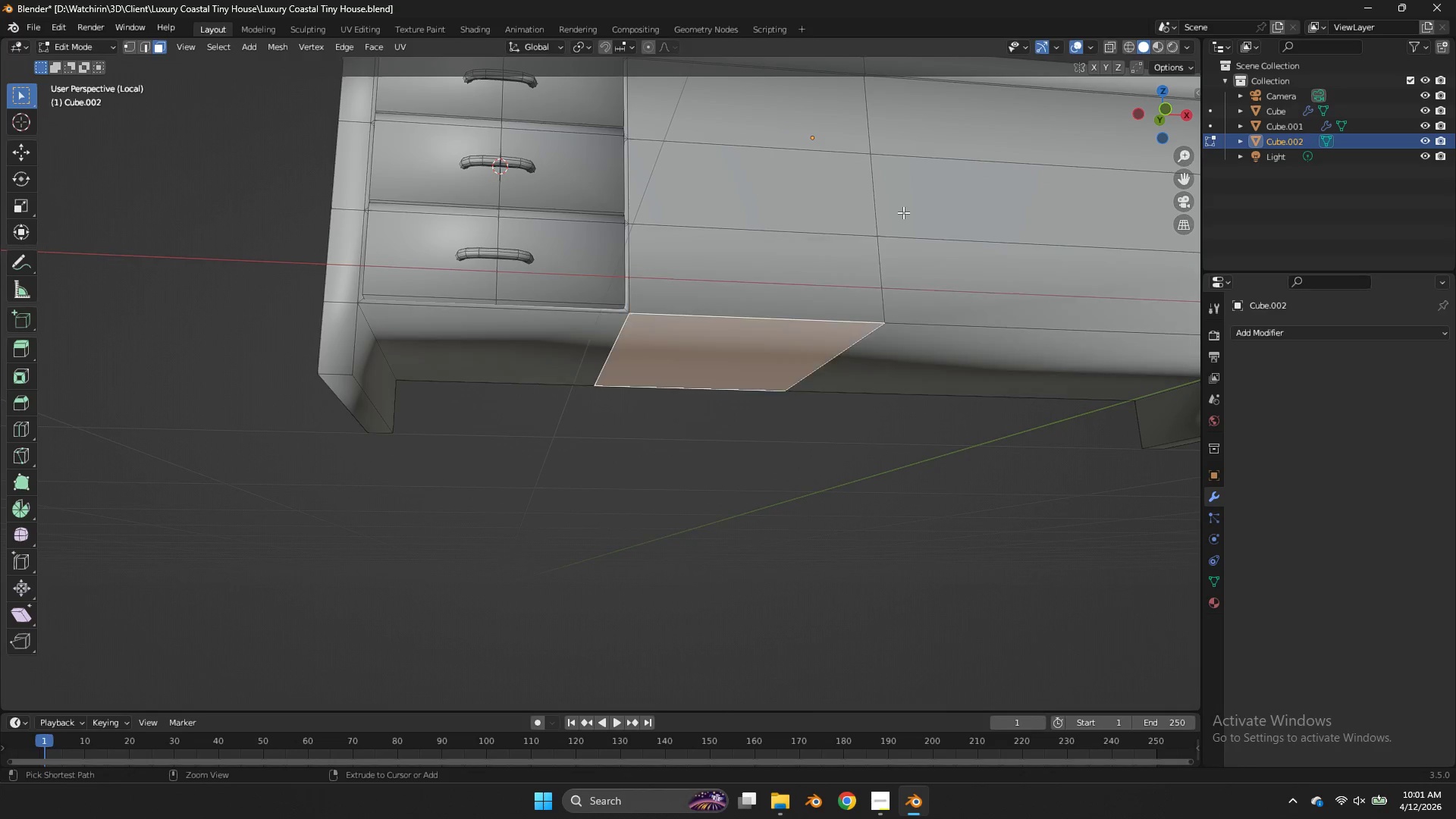 
key(Control+Z)
 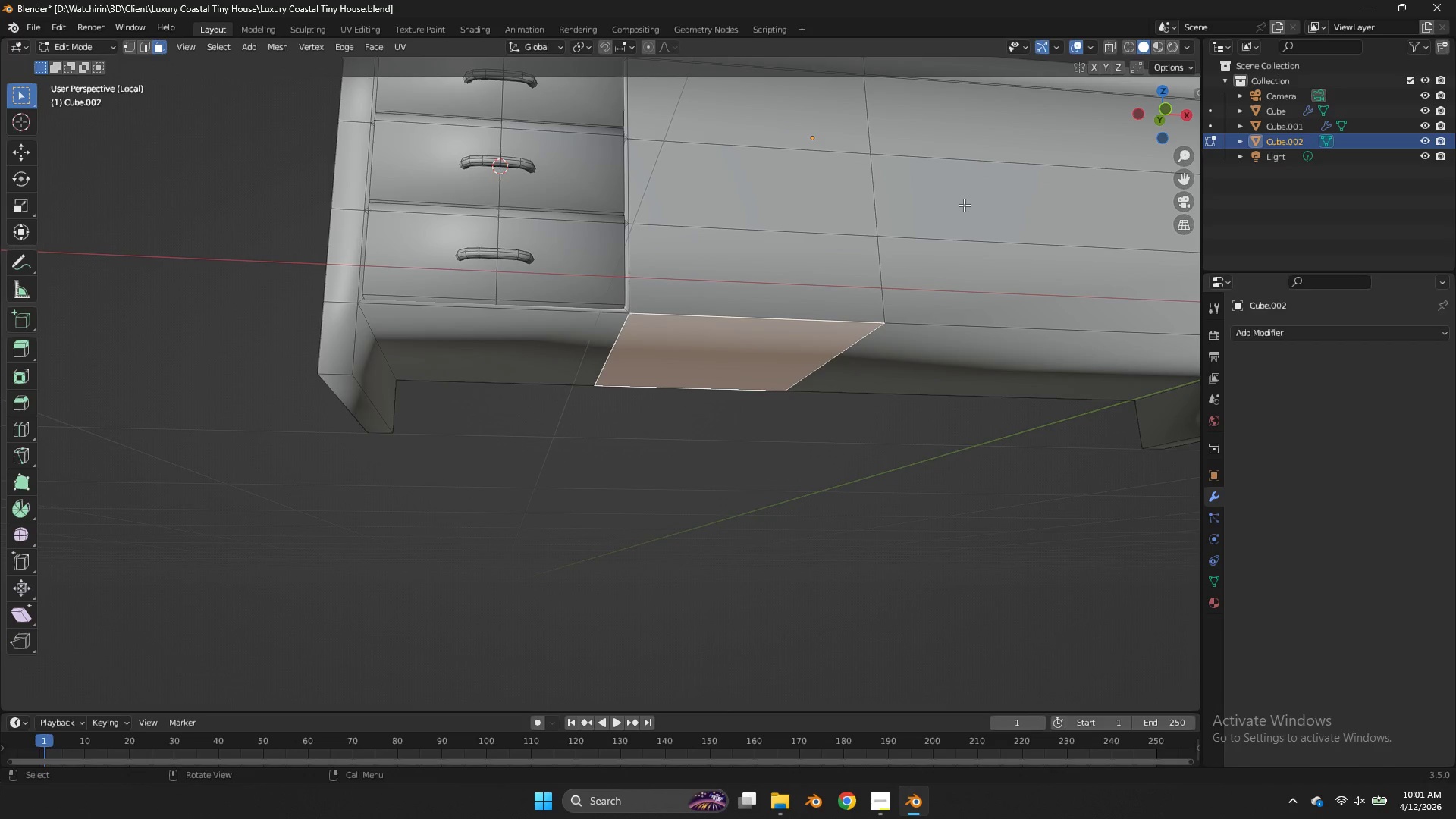 
key(Shift+ShiftLeft)
 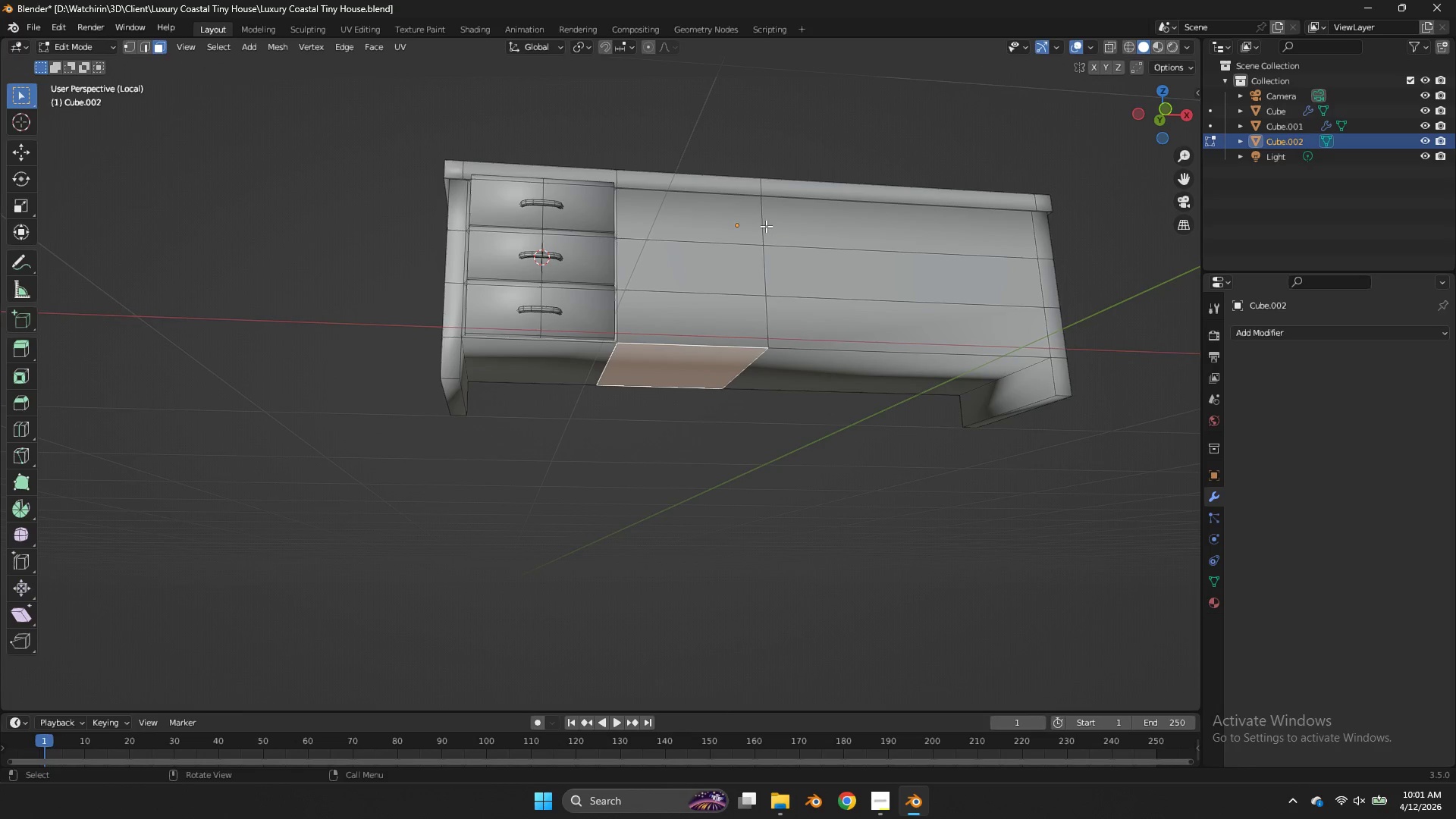 
scroll: coordinate [963, 212], scroll_direction: down, amount: 3.0
 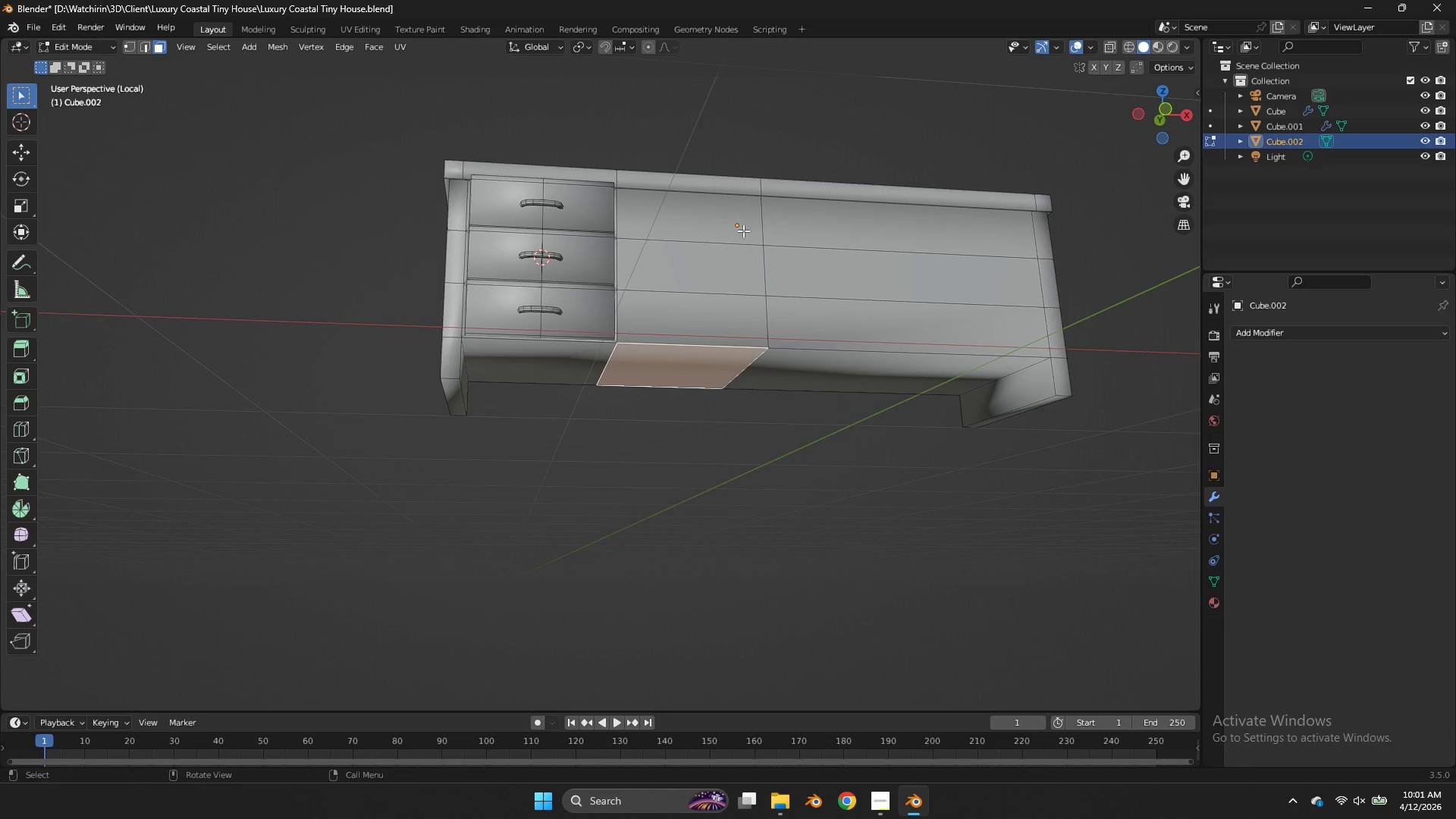 
wait(5.87)
 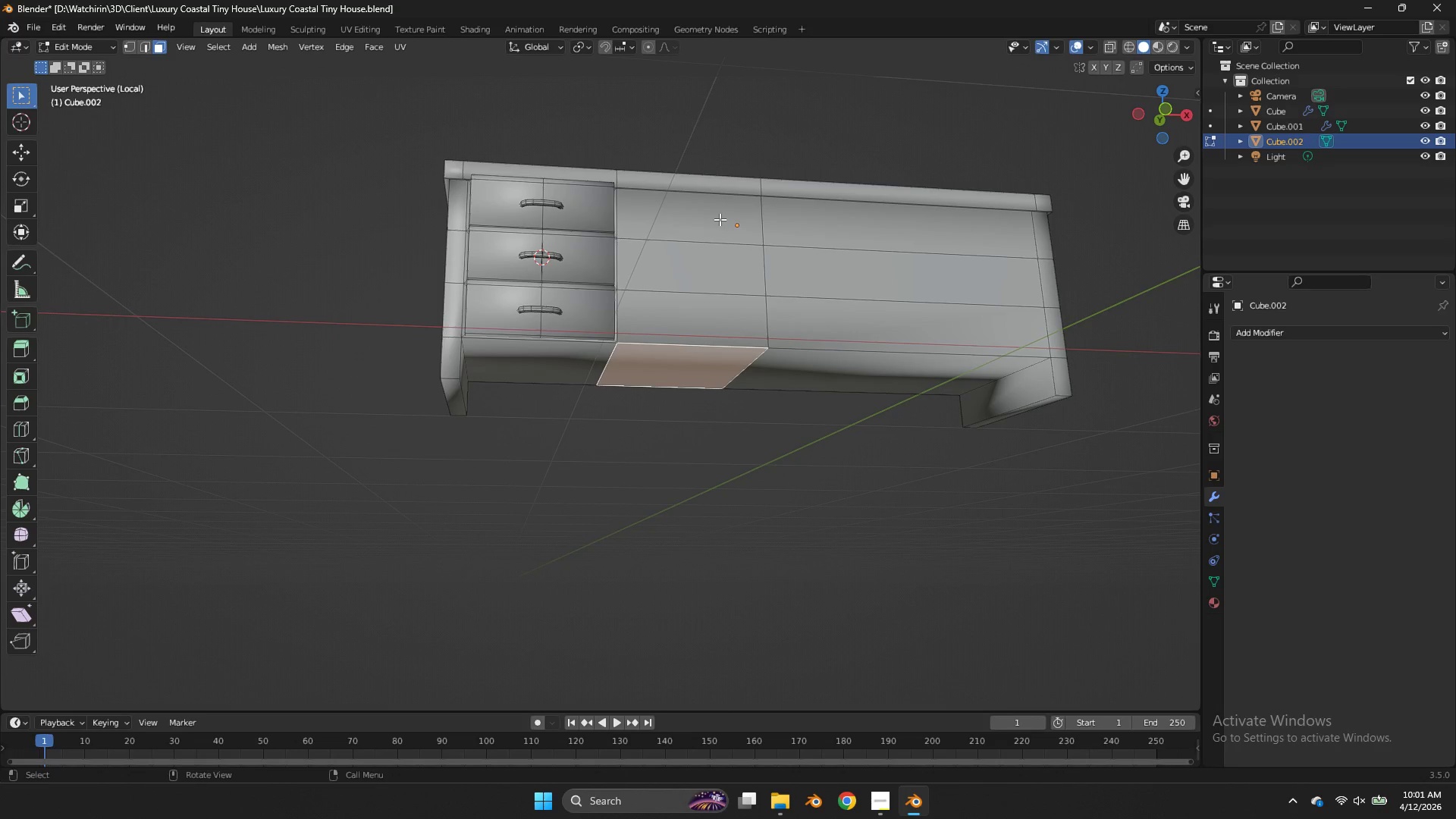 
left_click_drag(start_coordinate=[1189, 123], to_coordinate=[1185, 175])
 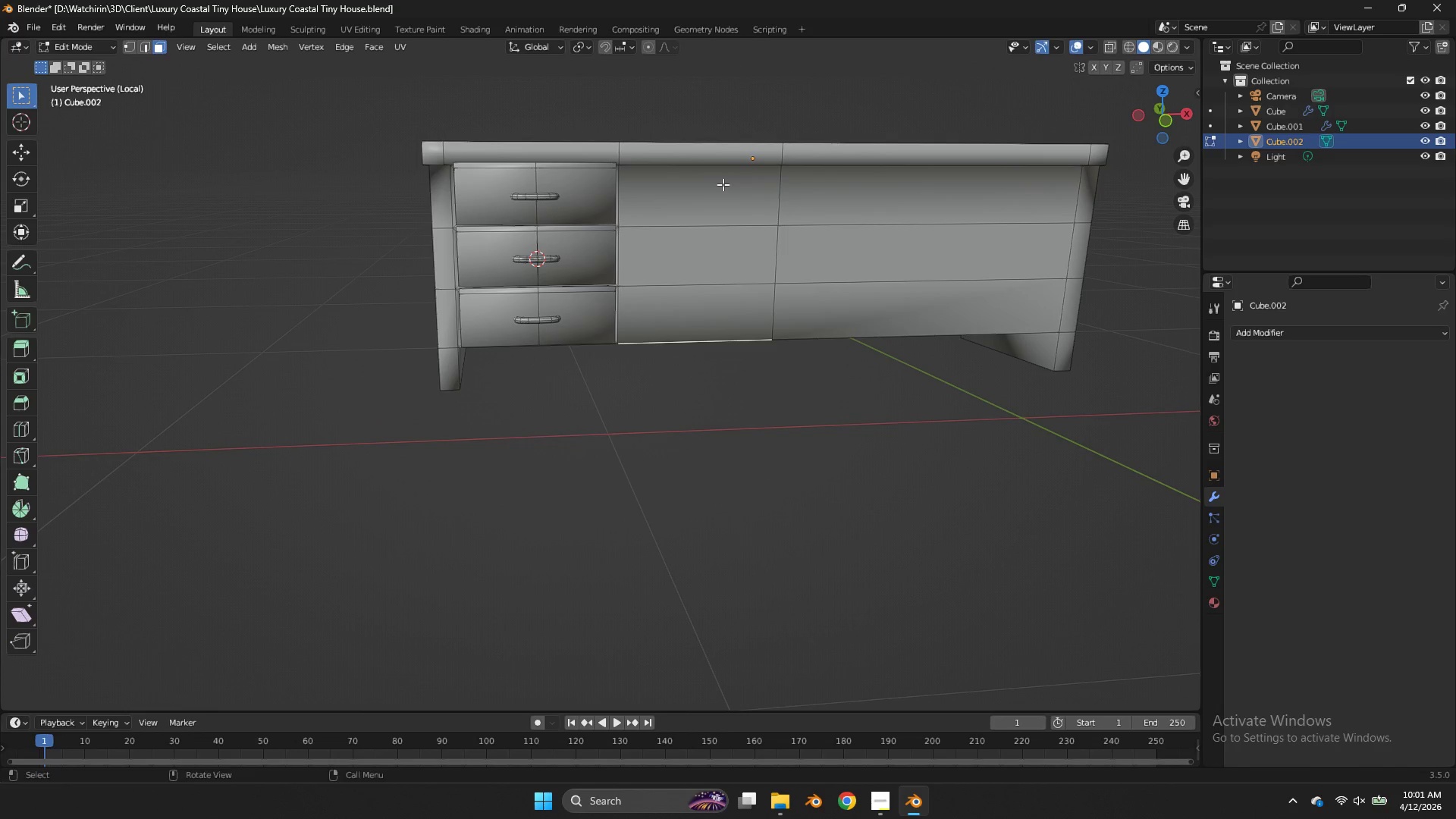 
left_click([723, 184])
 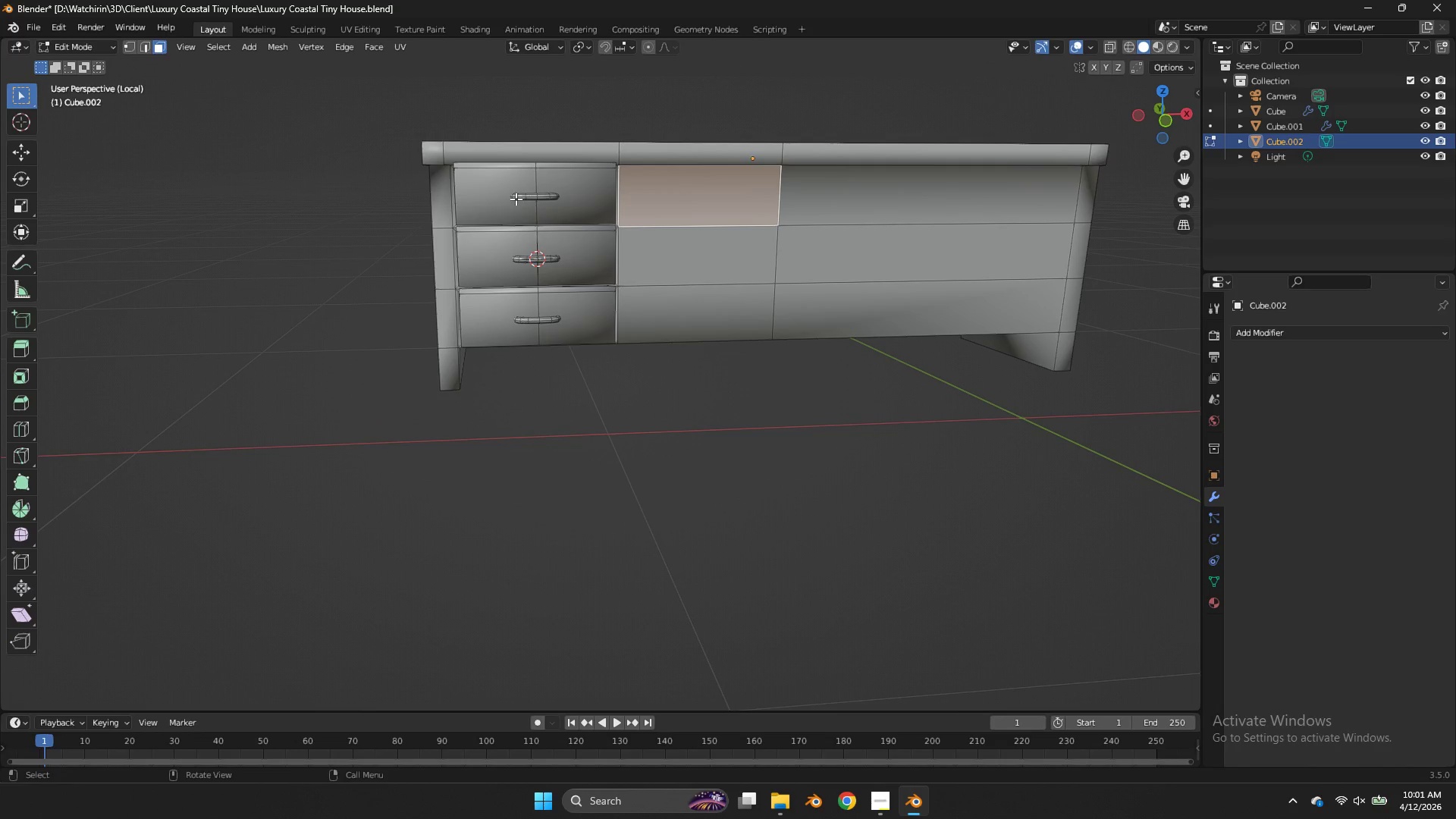 
hold_key(key=ShiftLeft, duration=0.84)
double_click([717, 302])
 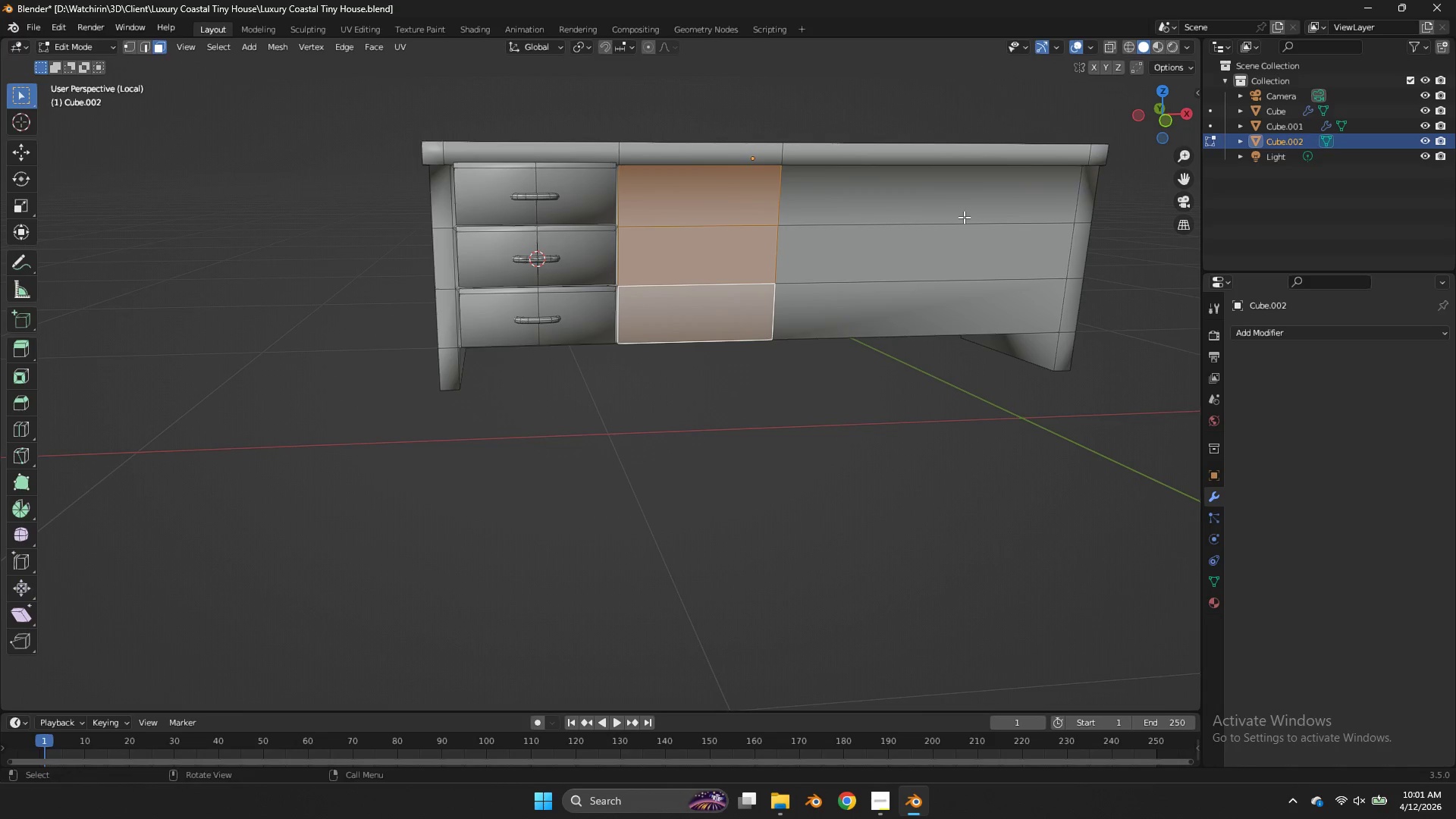 
key(I)
 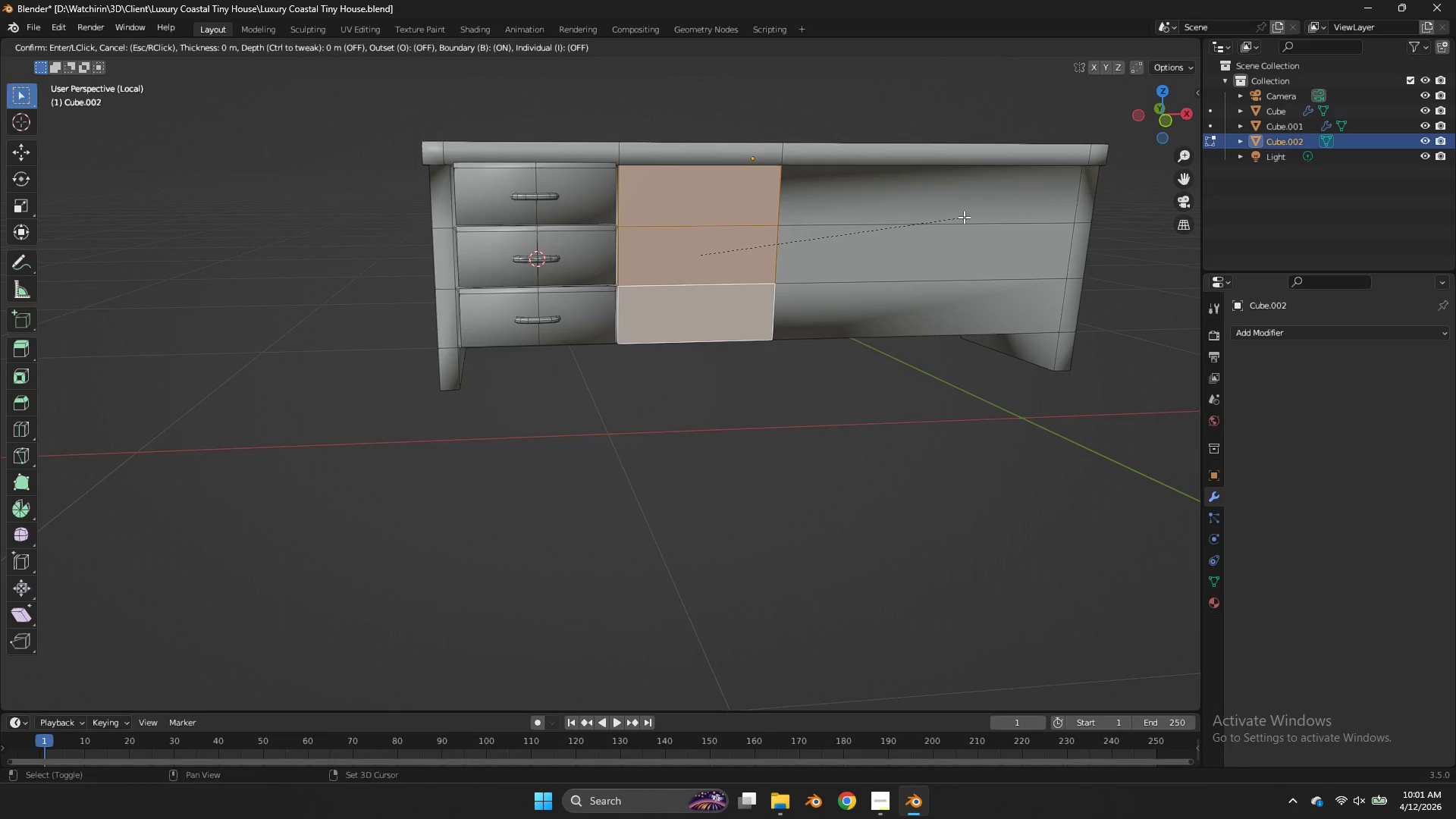 
hold_key(key=ShiftLeft, duration=1.81)
left_click([916, 224])
 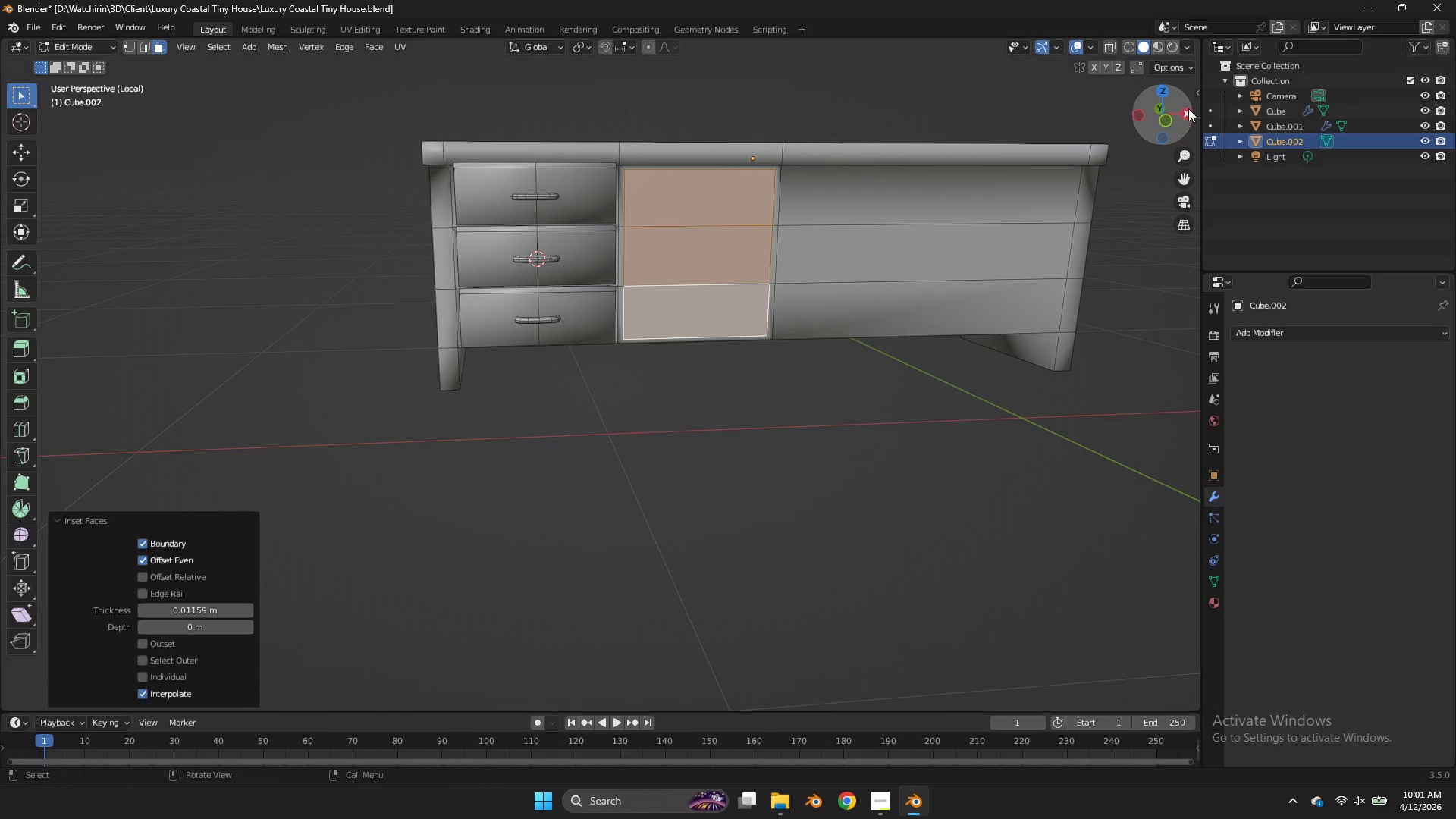 
left_click([1185, 110])
 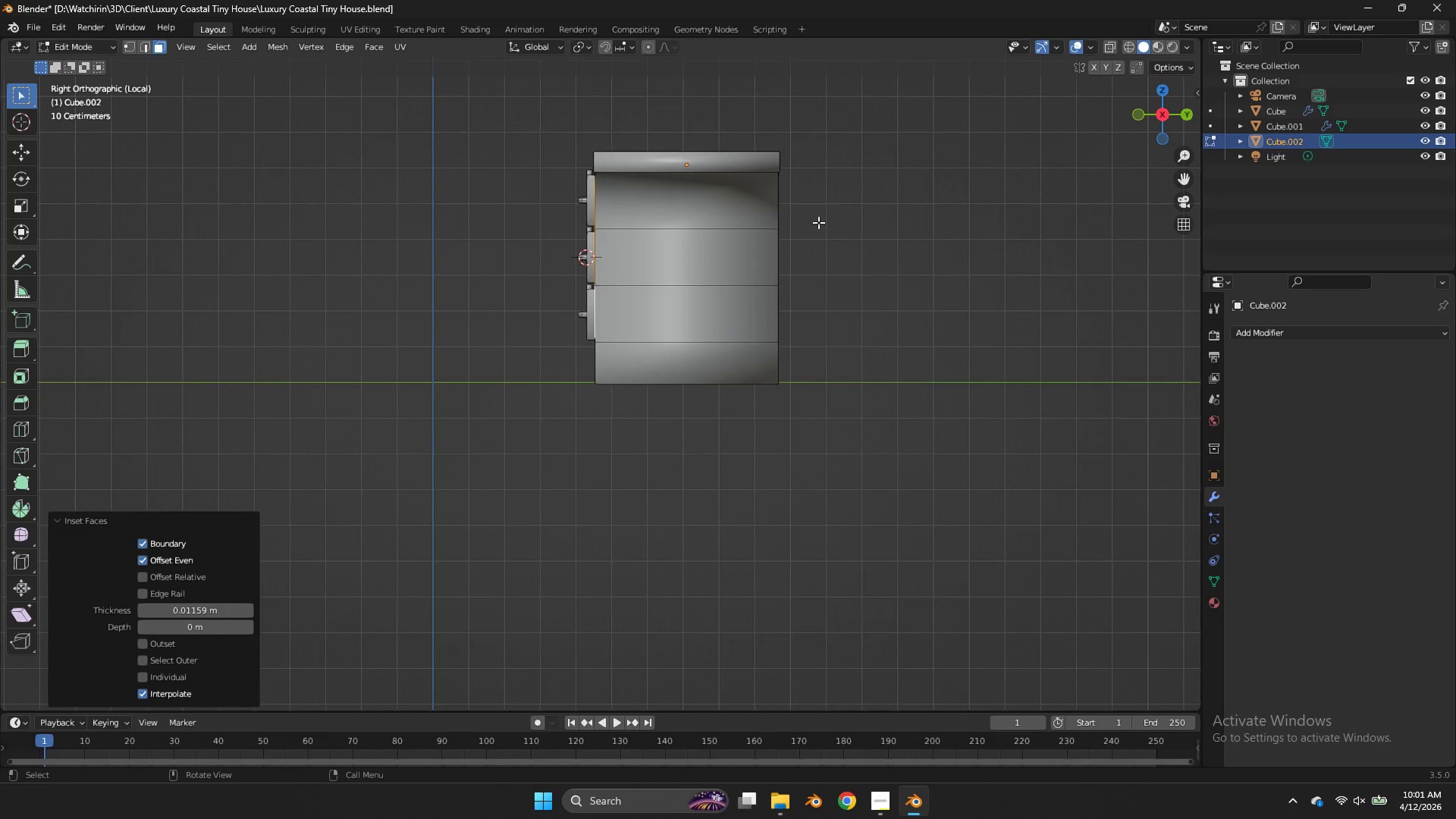 
key(E)
 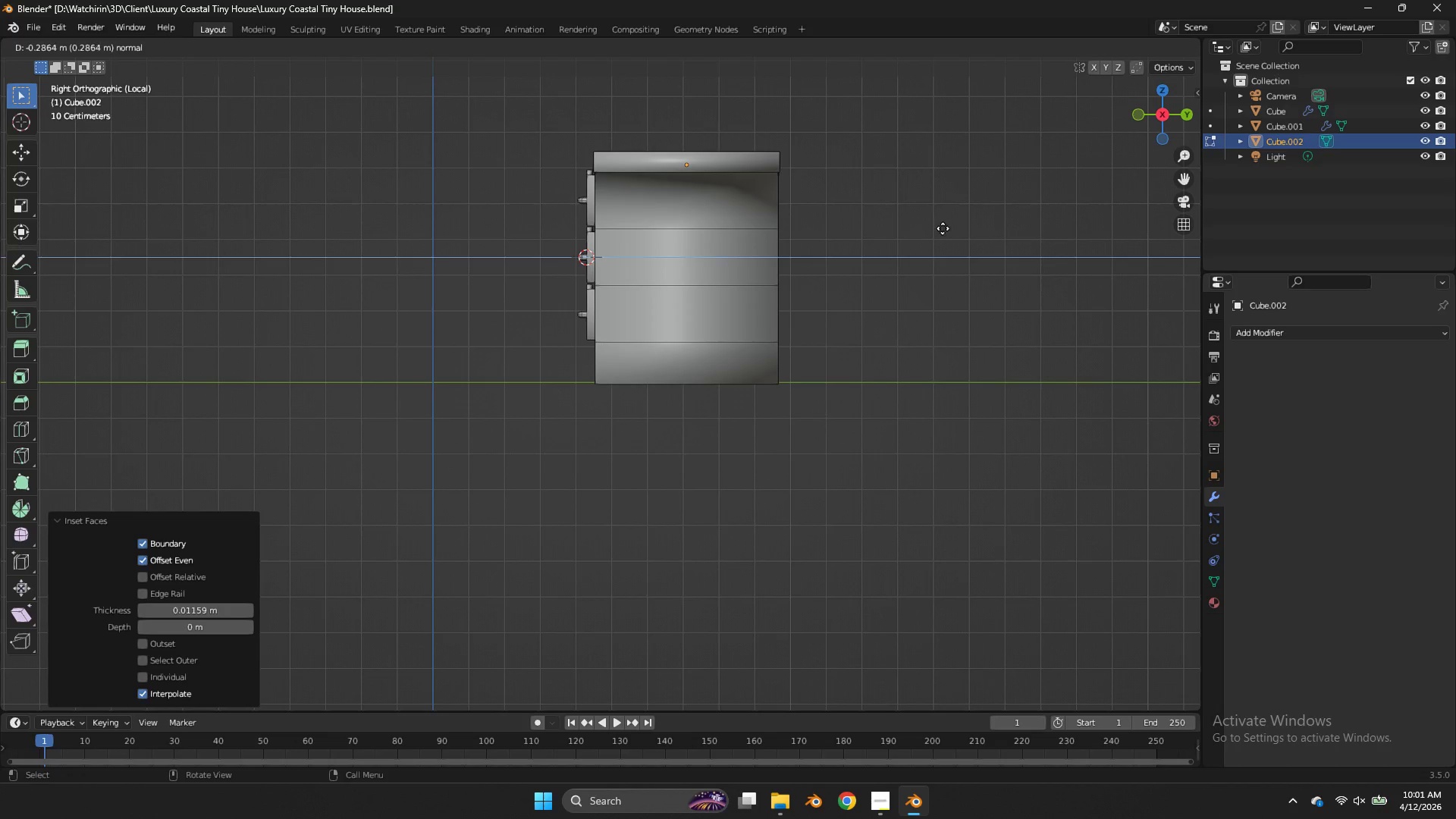 
left_click([947, 228])
 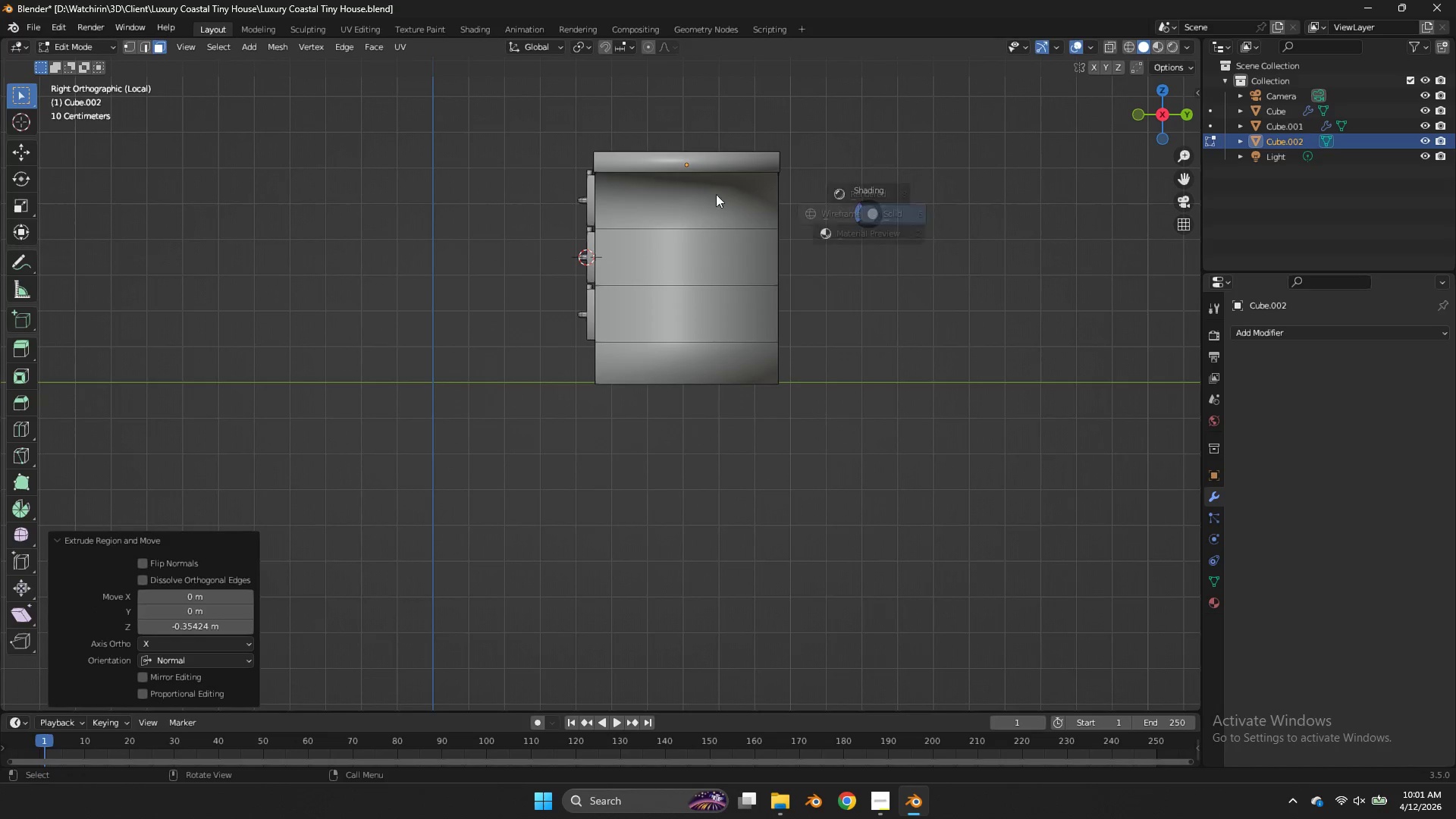 
type(zgy)
 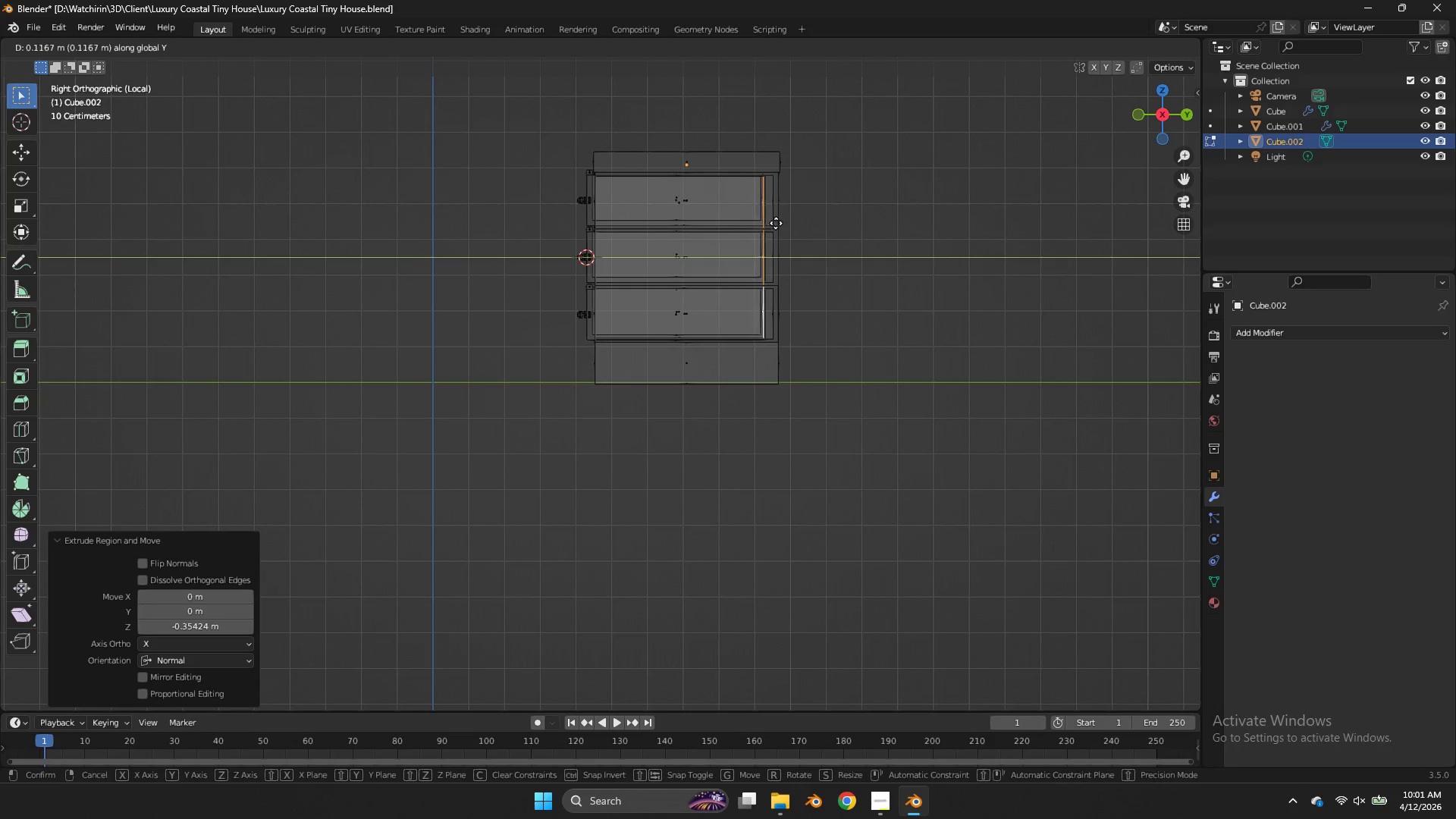 
left_click([777, 224])
 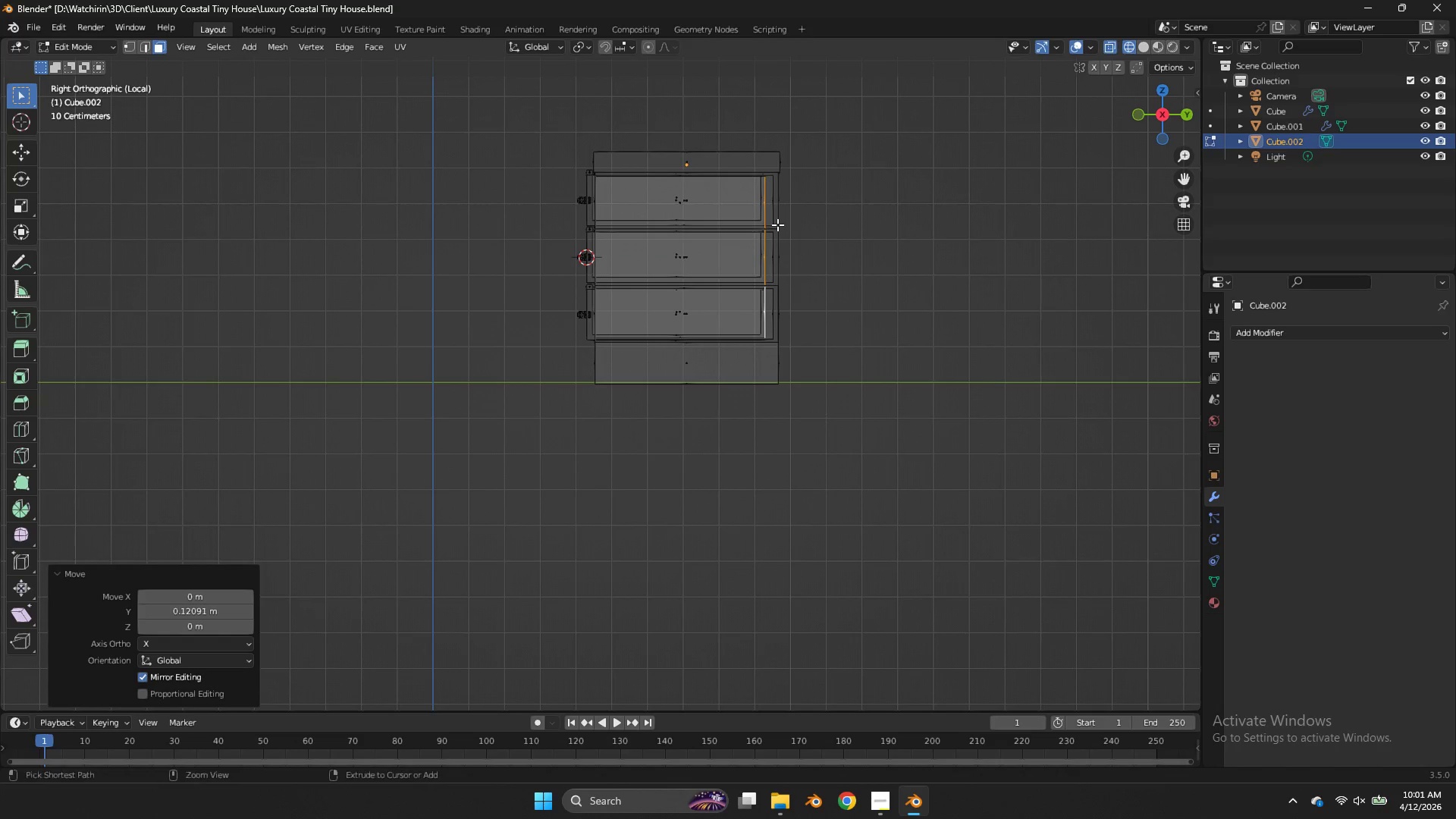 
key(Control+ControlLeft)
 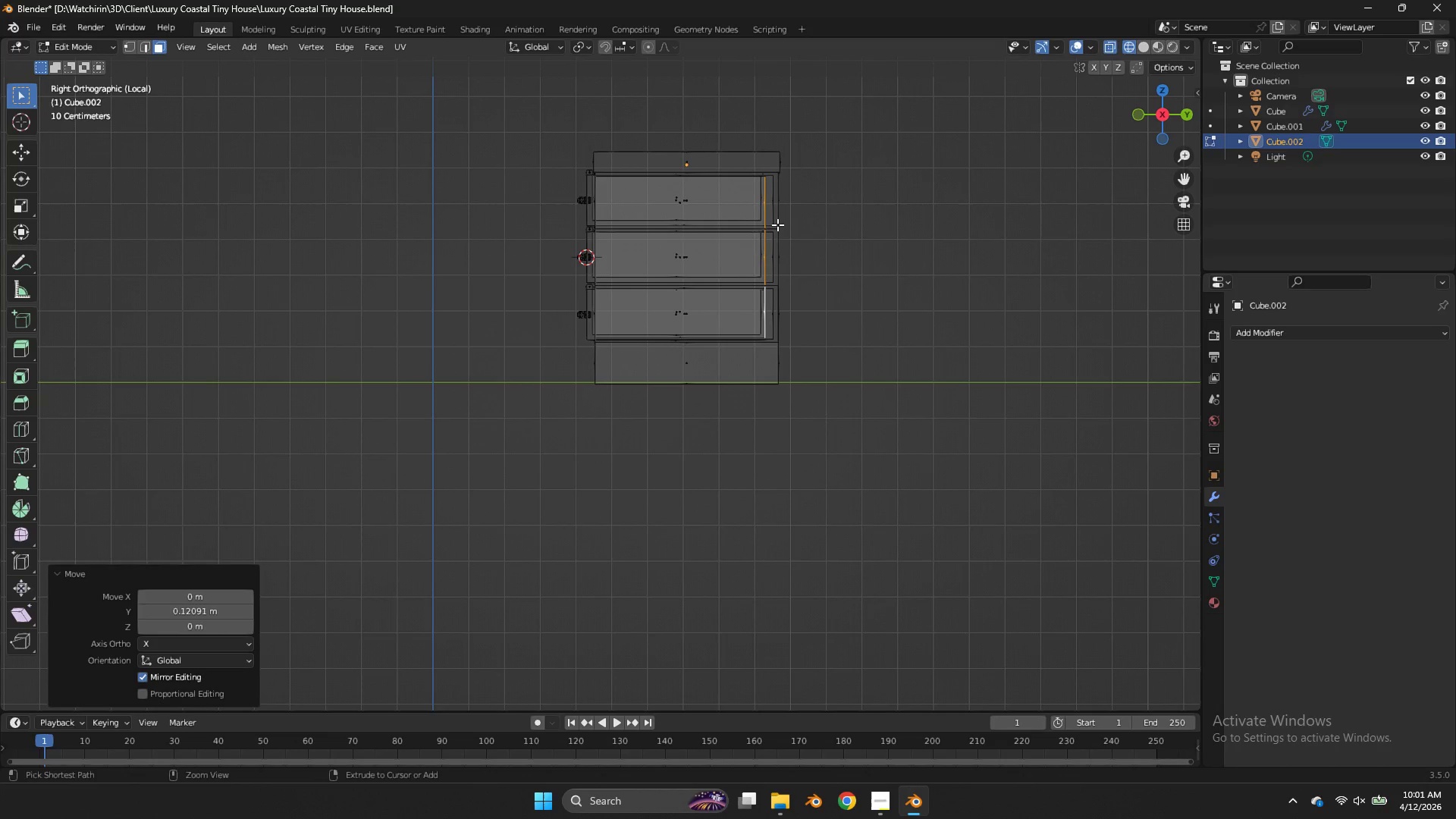 
key(Control+S)
 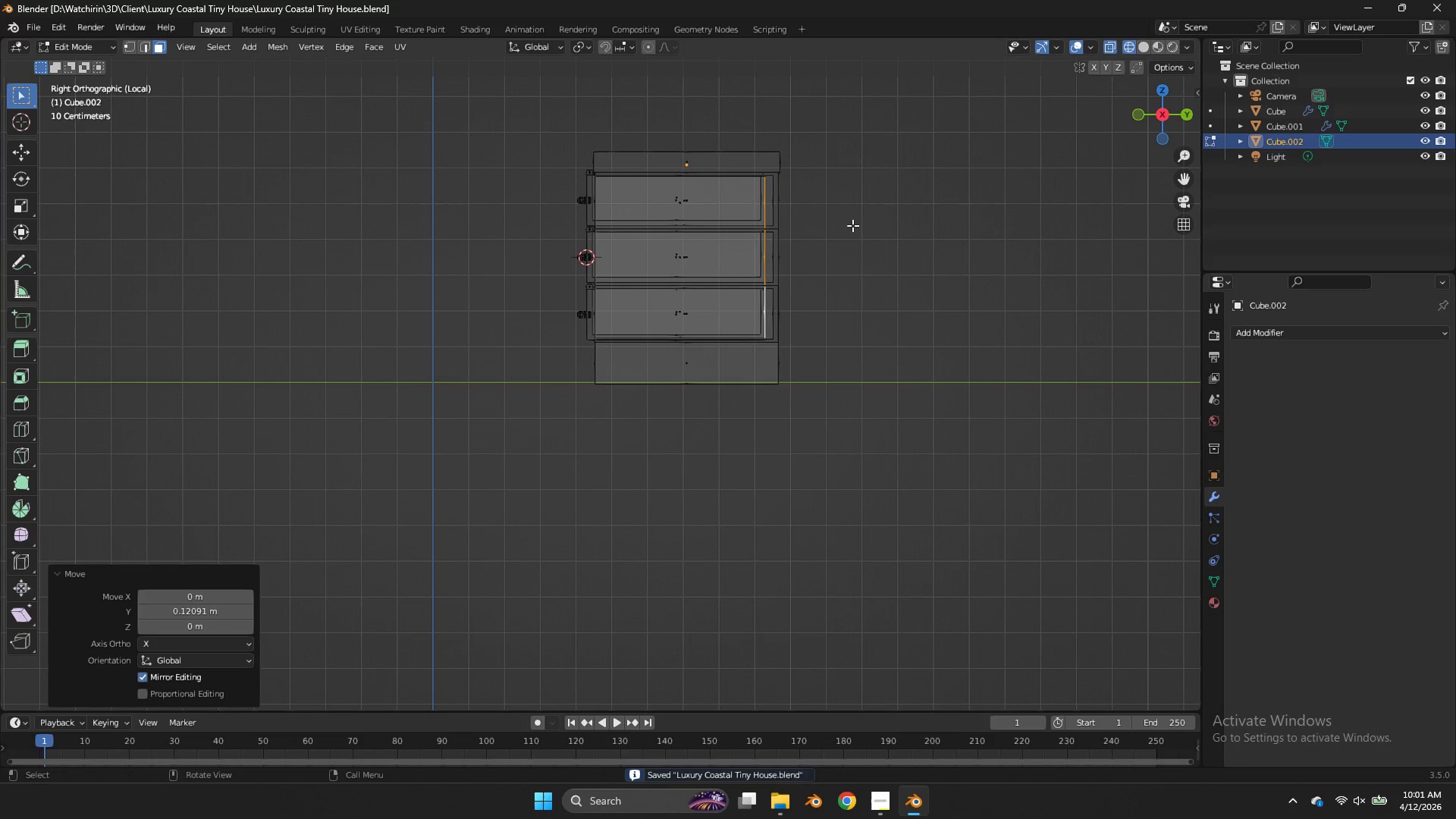 
key(Z)
 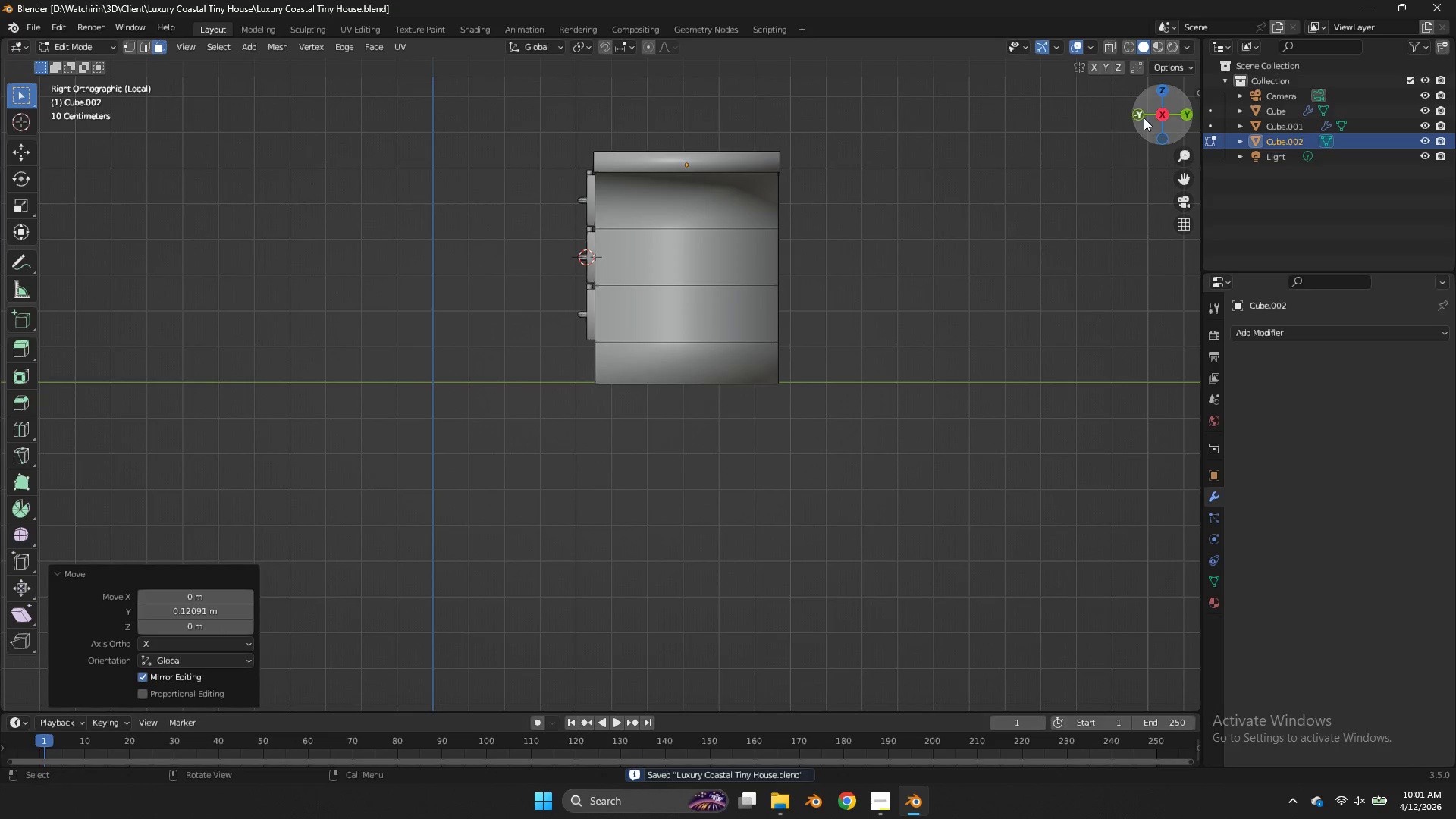 
left_click_drag(start_coordinate=[1144, 118], to_coordinate=[118, 150])
 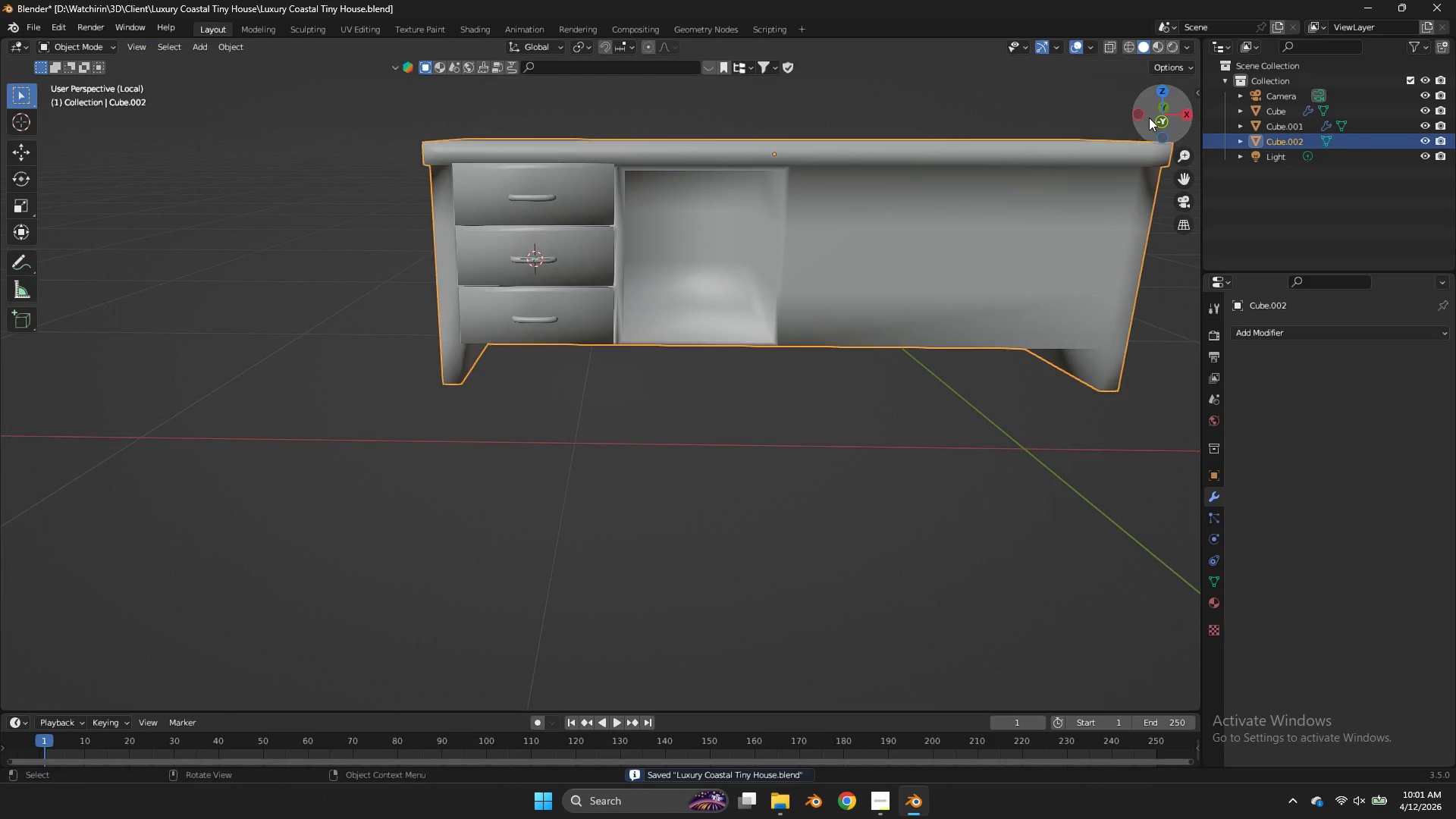 
key(Tab)
 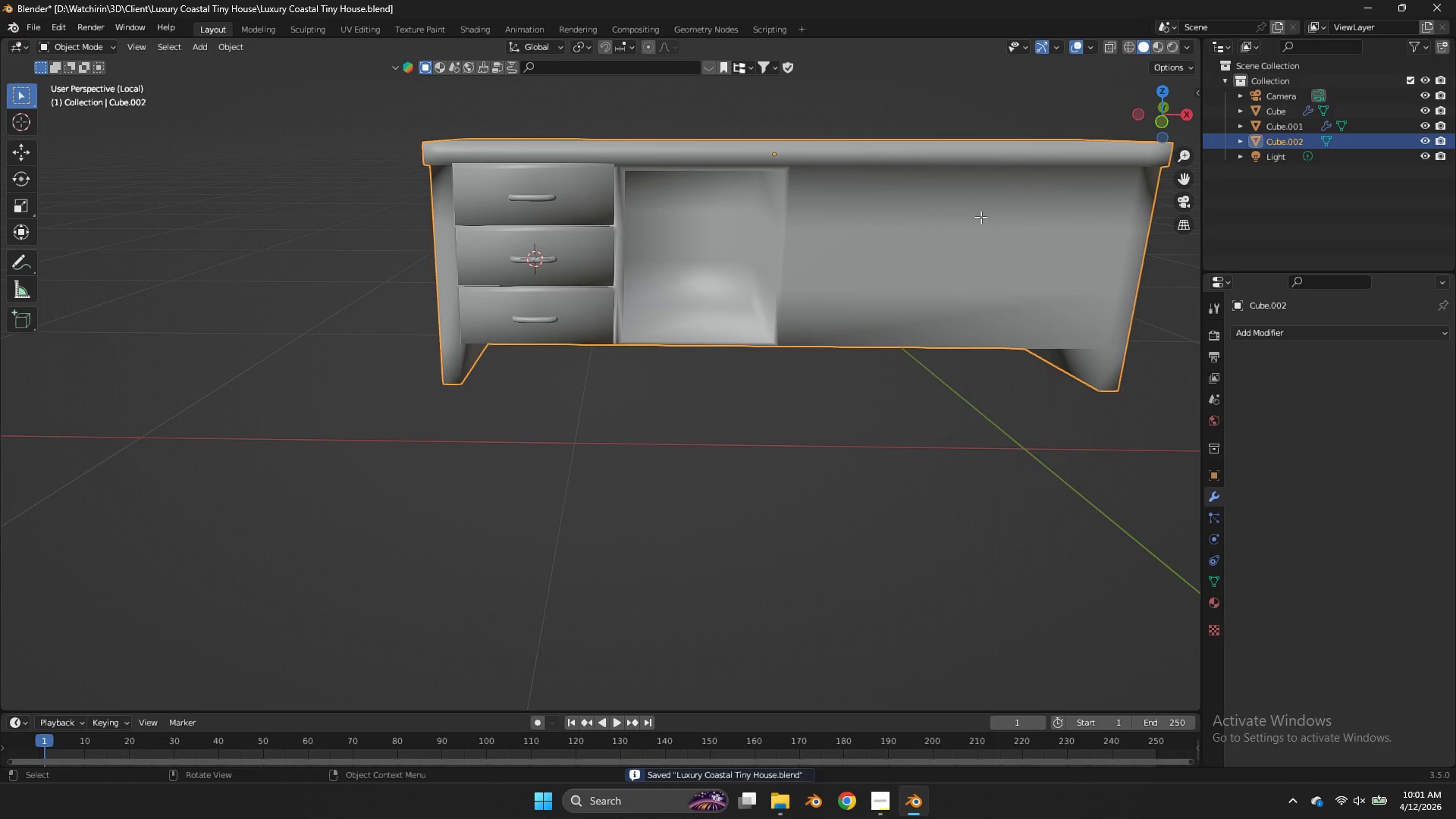 
key(Control+ControlLeft)
 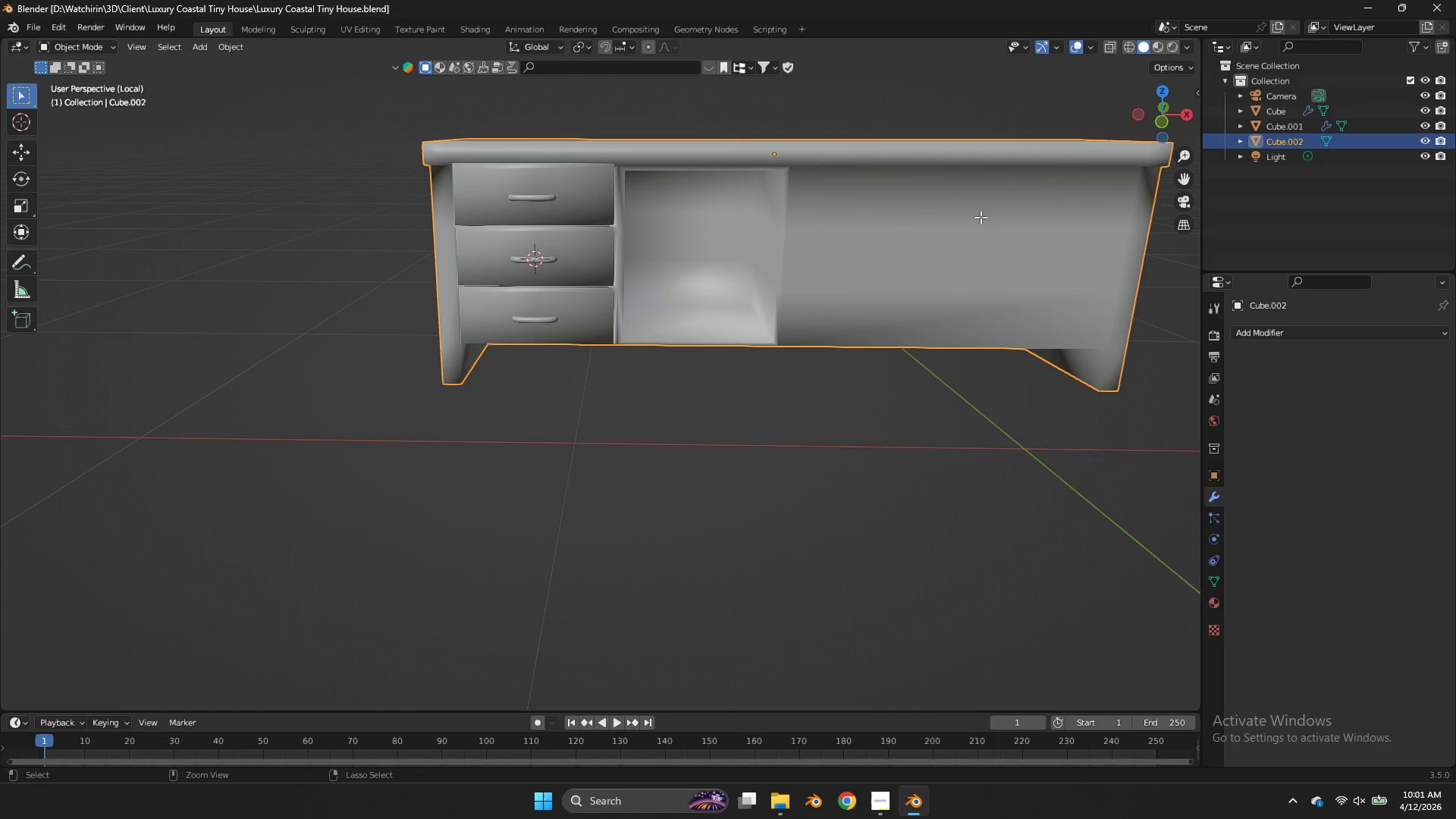 
key(Control+S)
 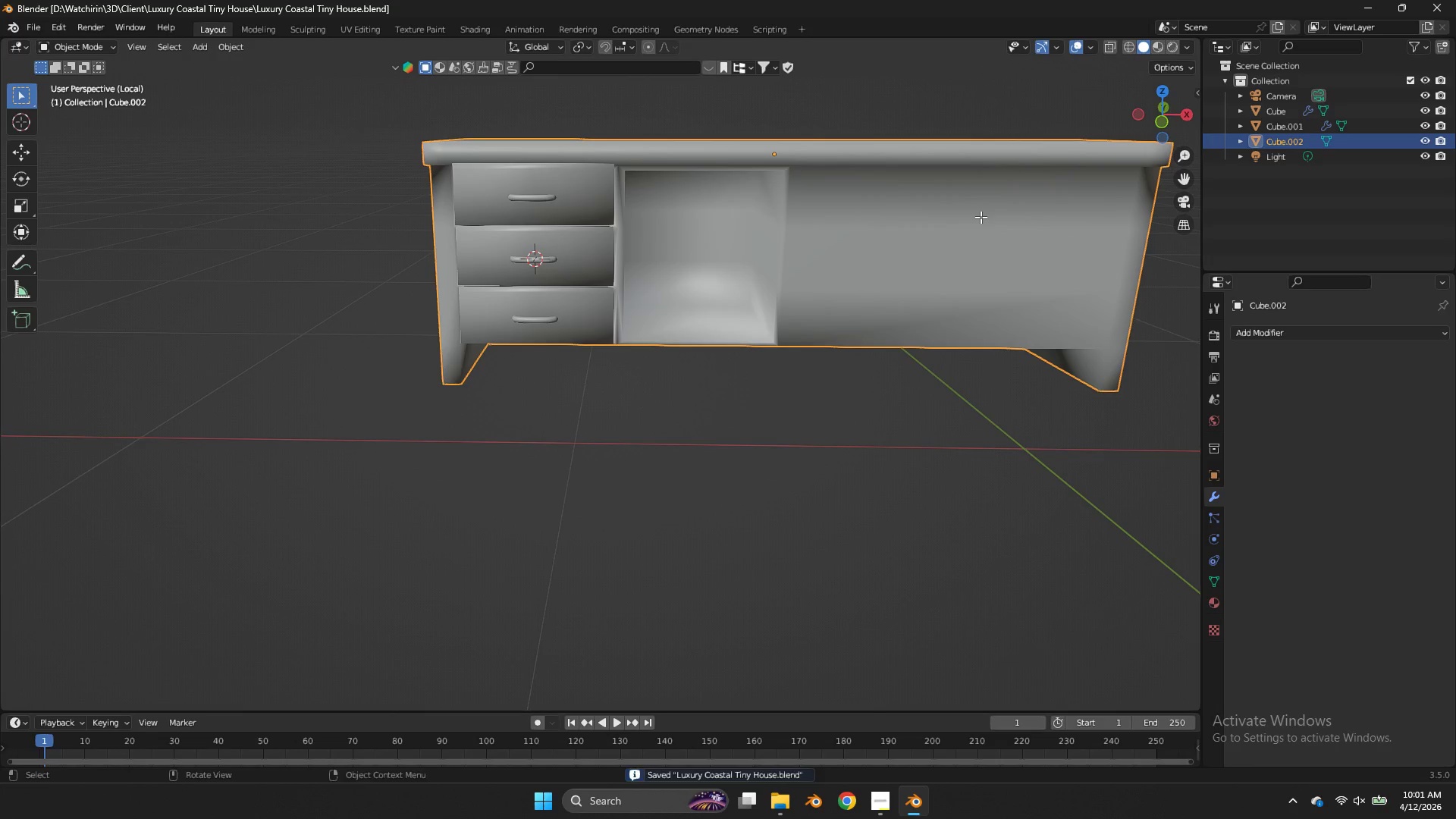 
wait(9.84)
 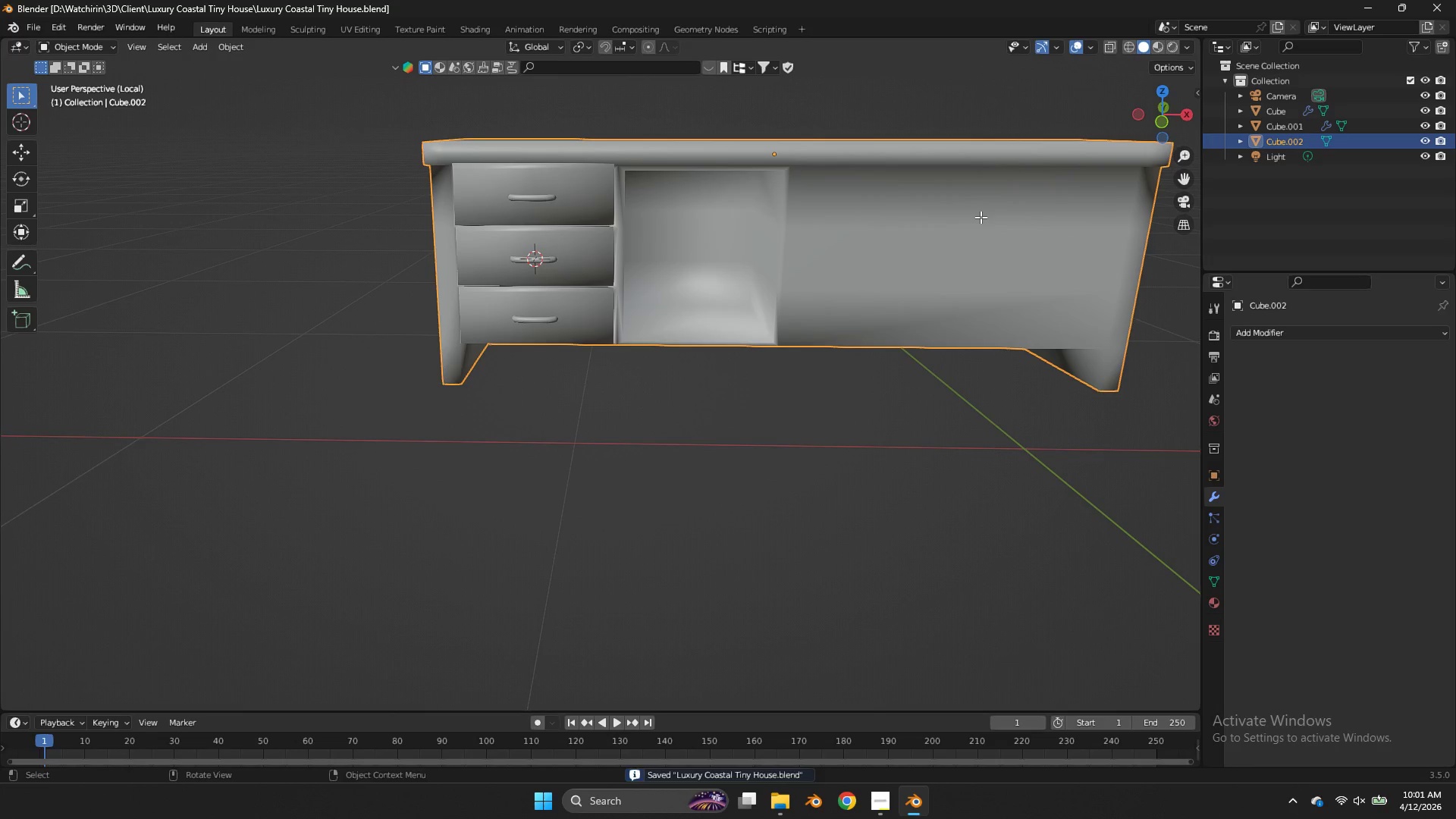 
key(Alt+AltLeft)
 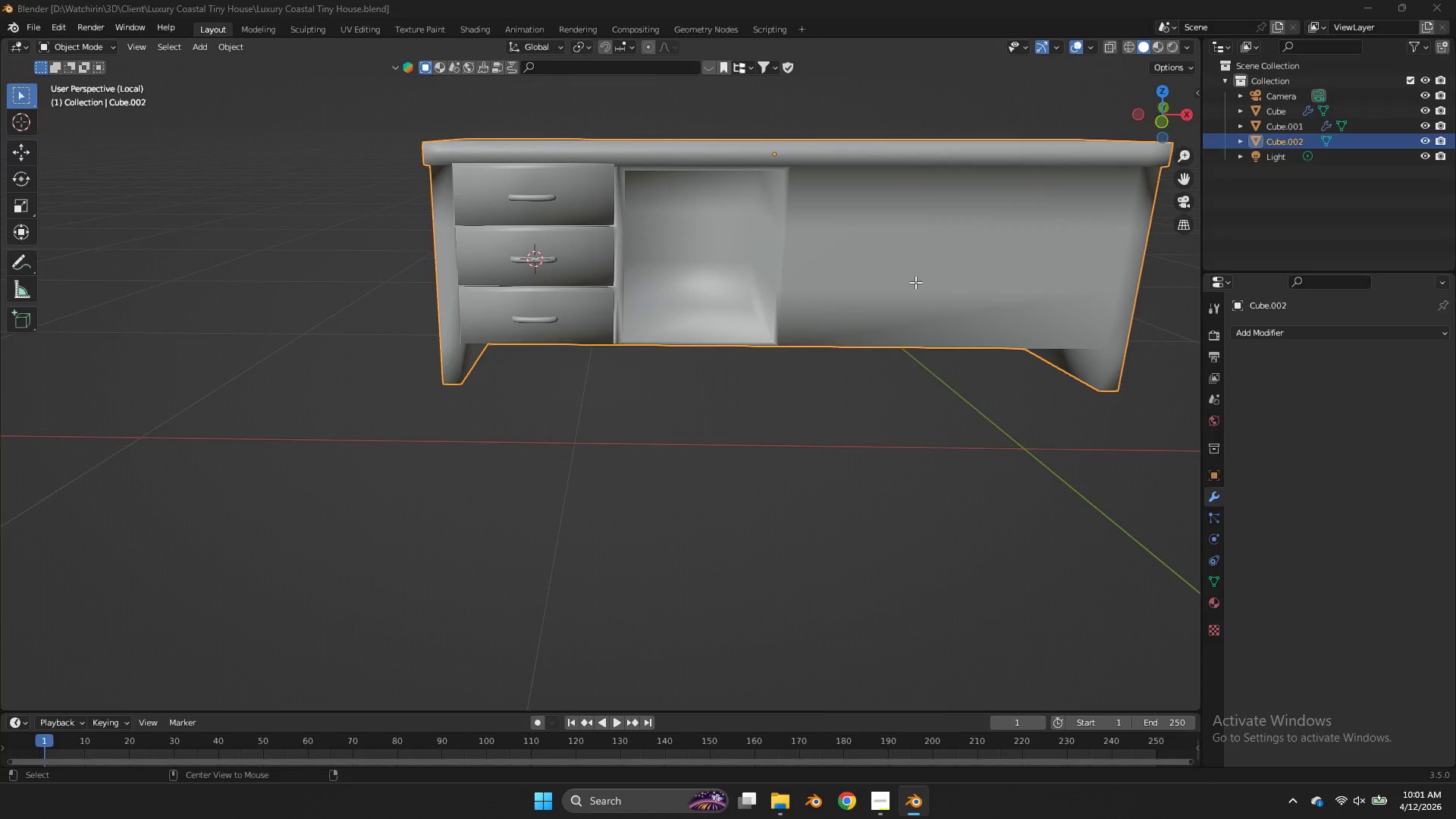 
key(Alt+Tab)